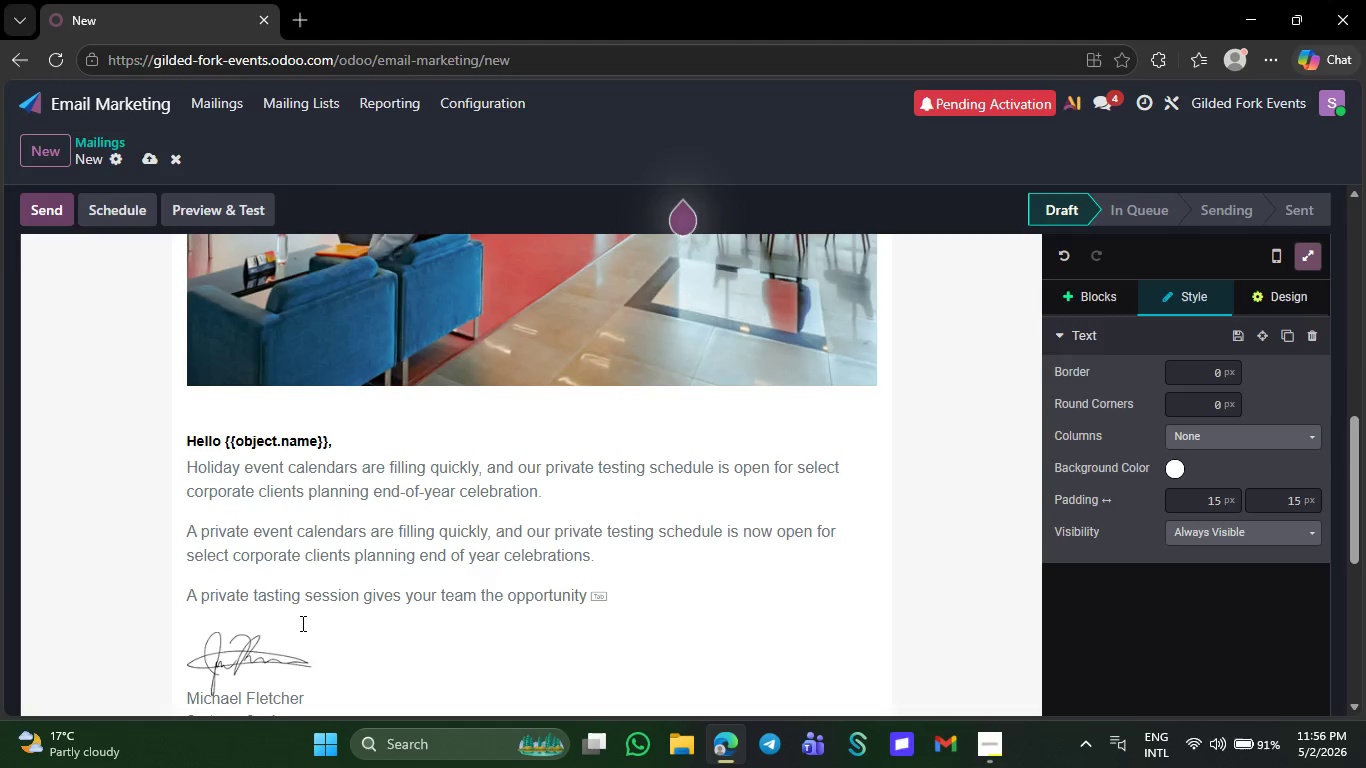 
wait(42.27)
 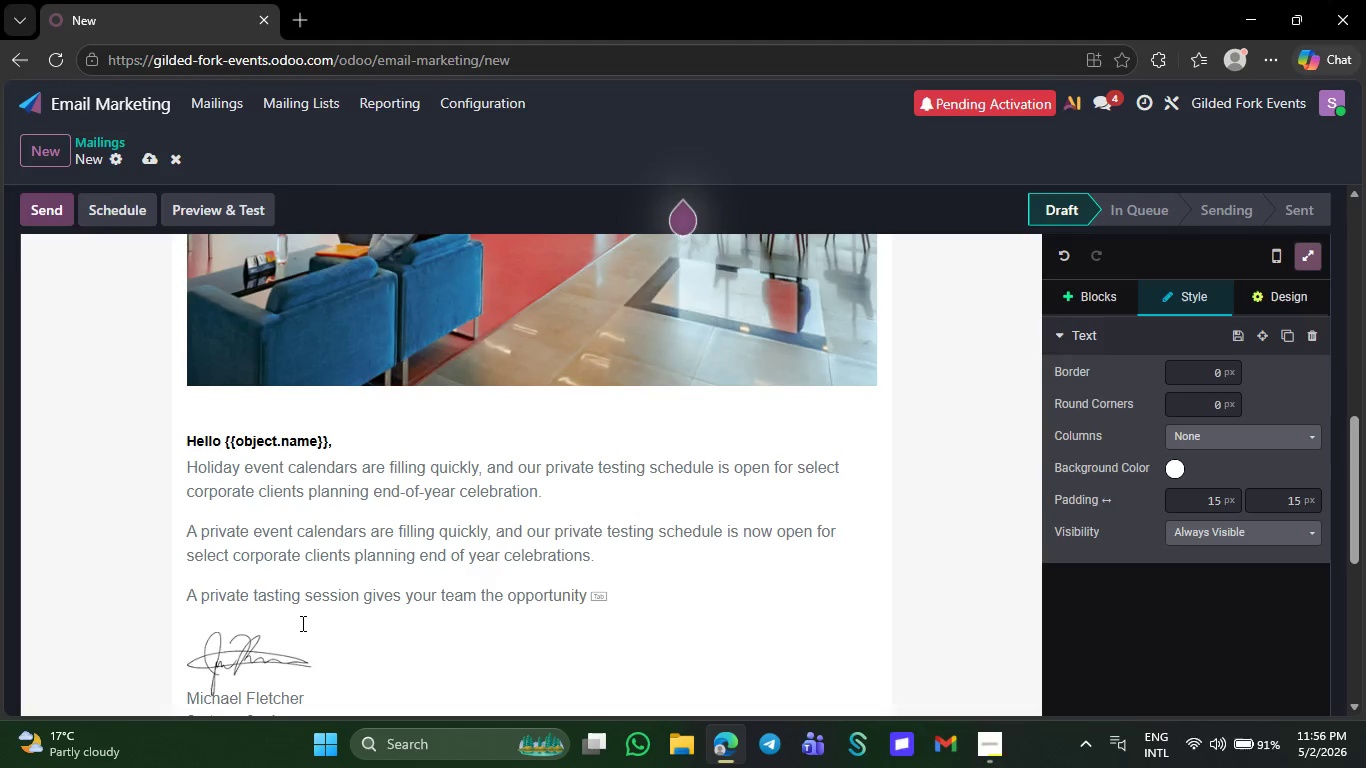 
key(Tab)
type( TO )
key(Backspace)
key(Backspace)
key(Backspace)
type(to preview)
 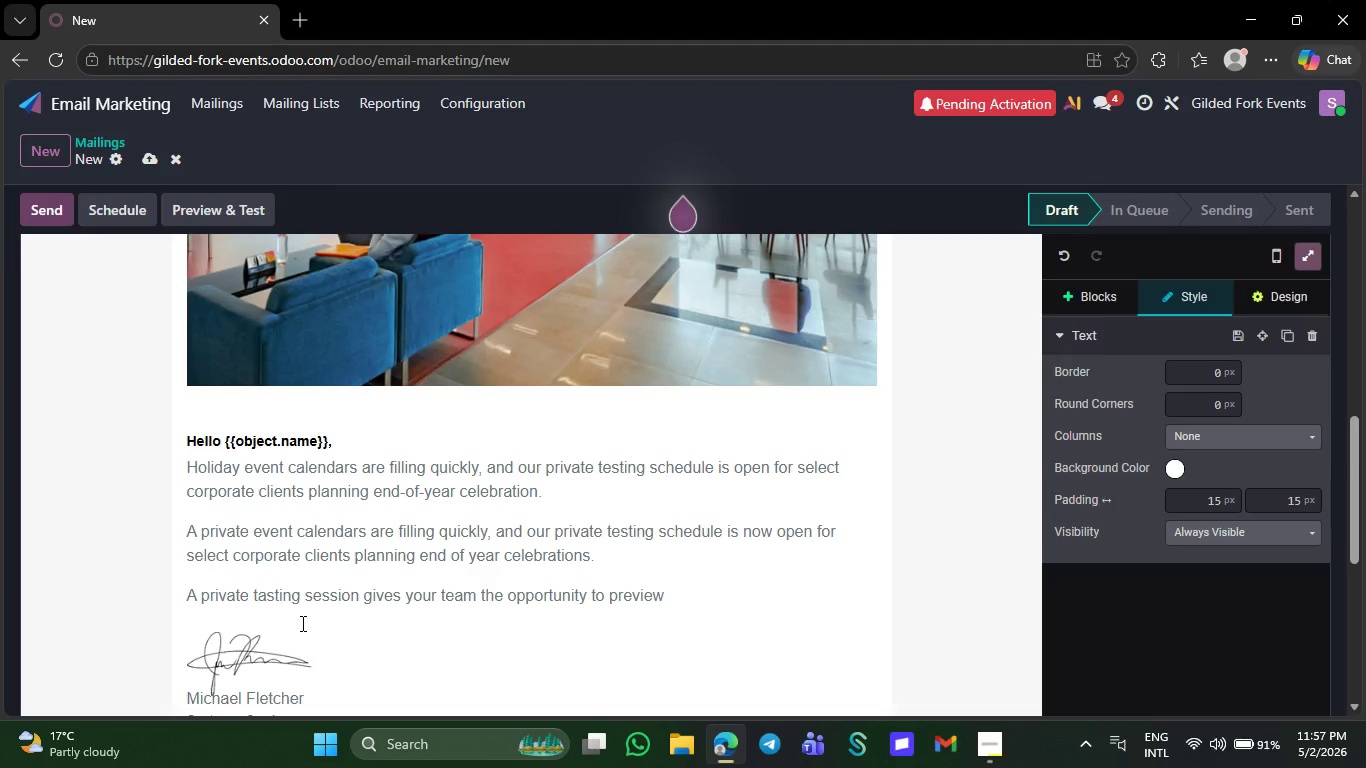 
key(Shift+ShiftRight)
 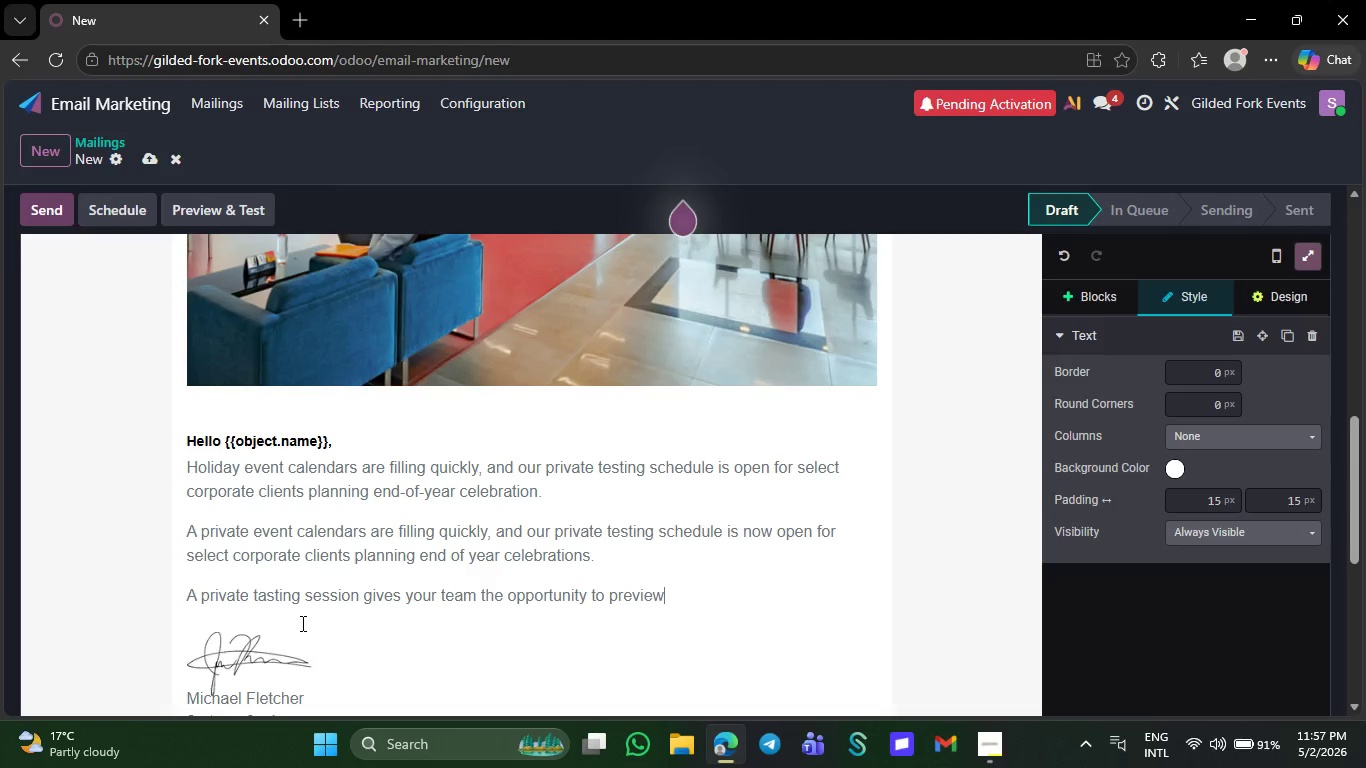 
key(Shift+Semicolon)
 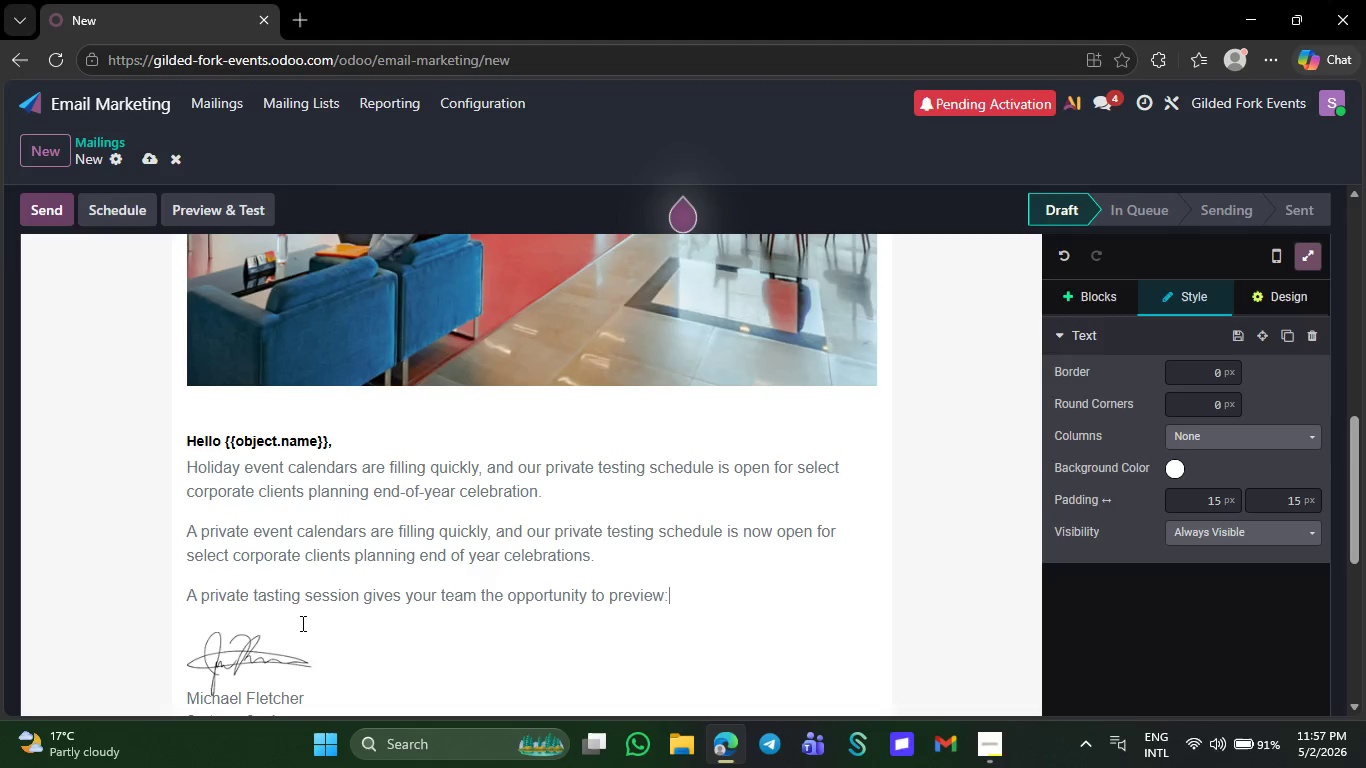 
key(NumpadEnter)
 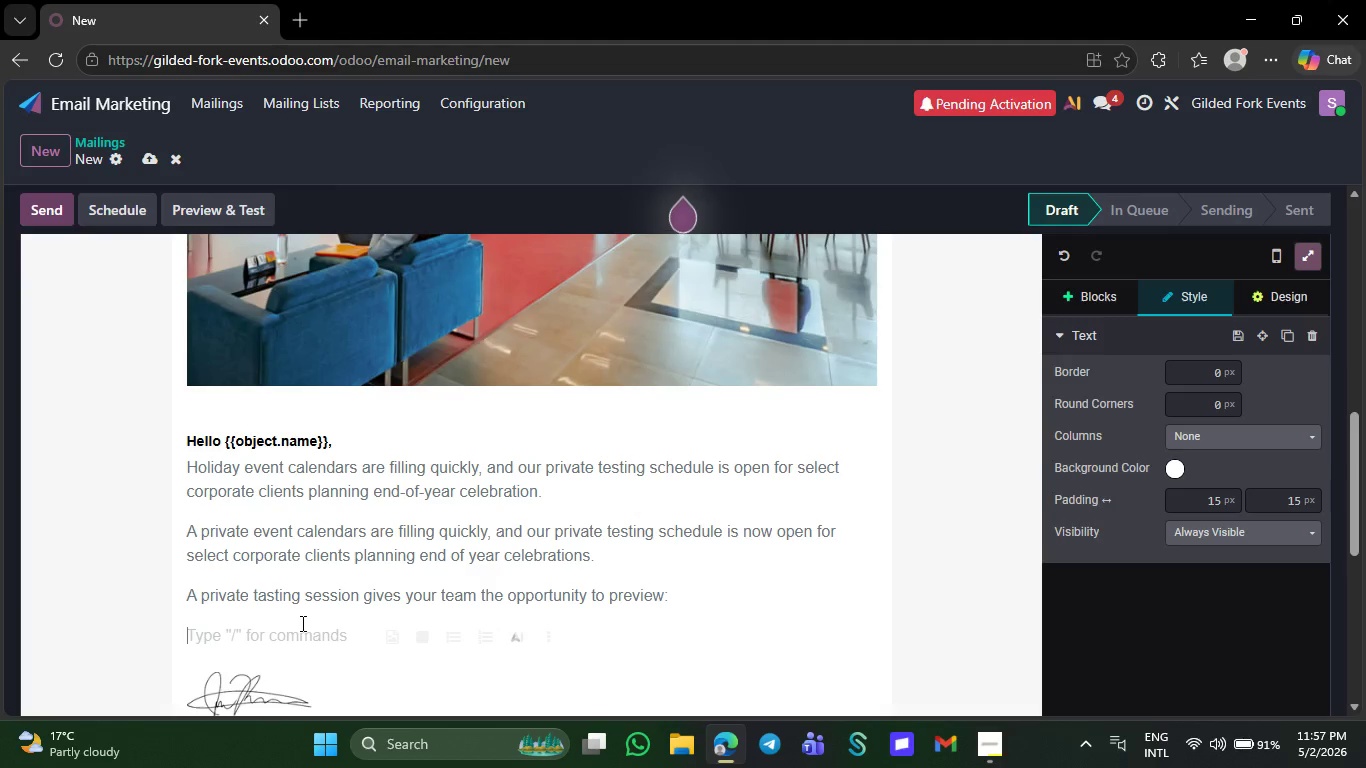 
key(Slash)
 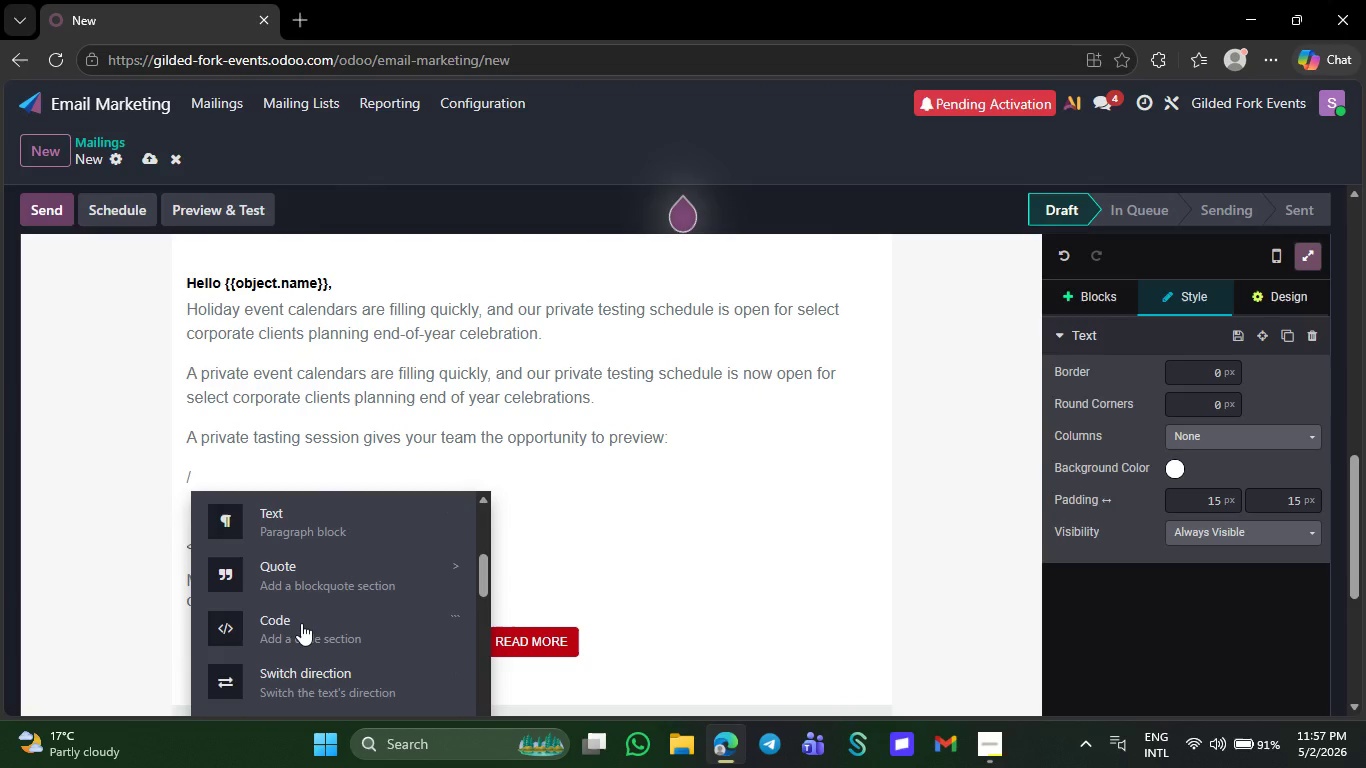 
wait(7.66)
 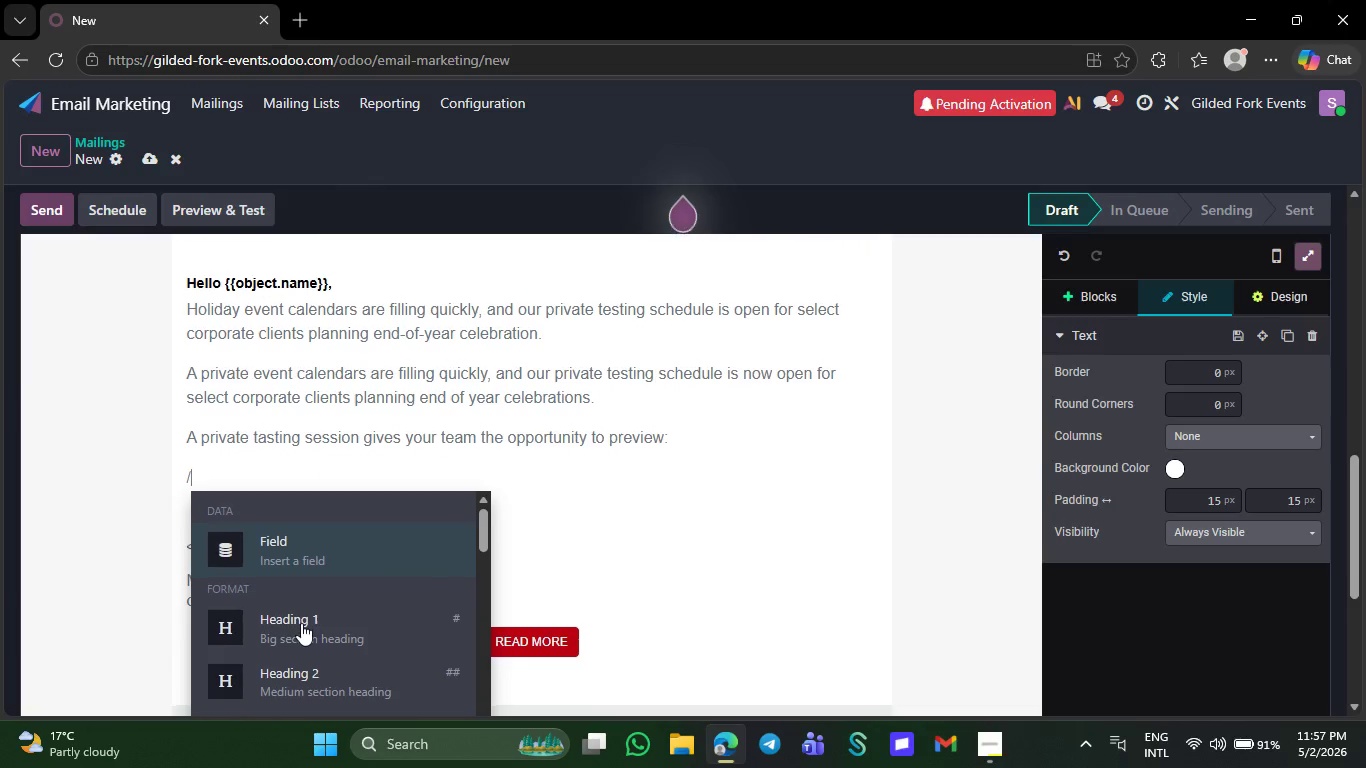 
left_click([310, 588])
 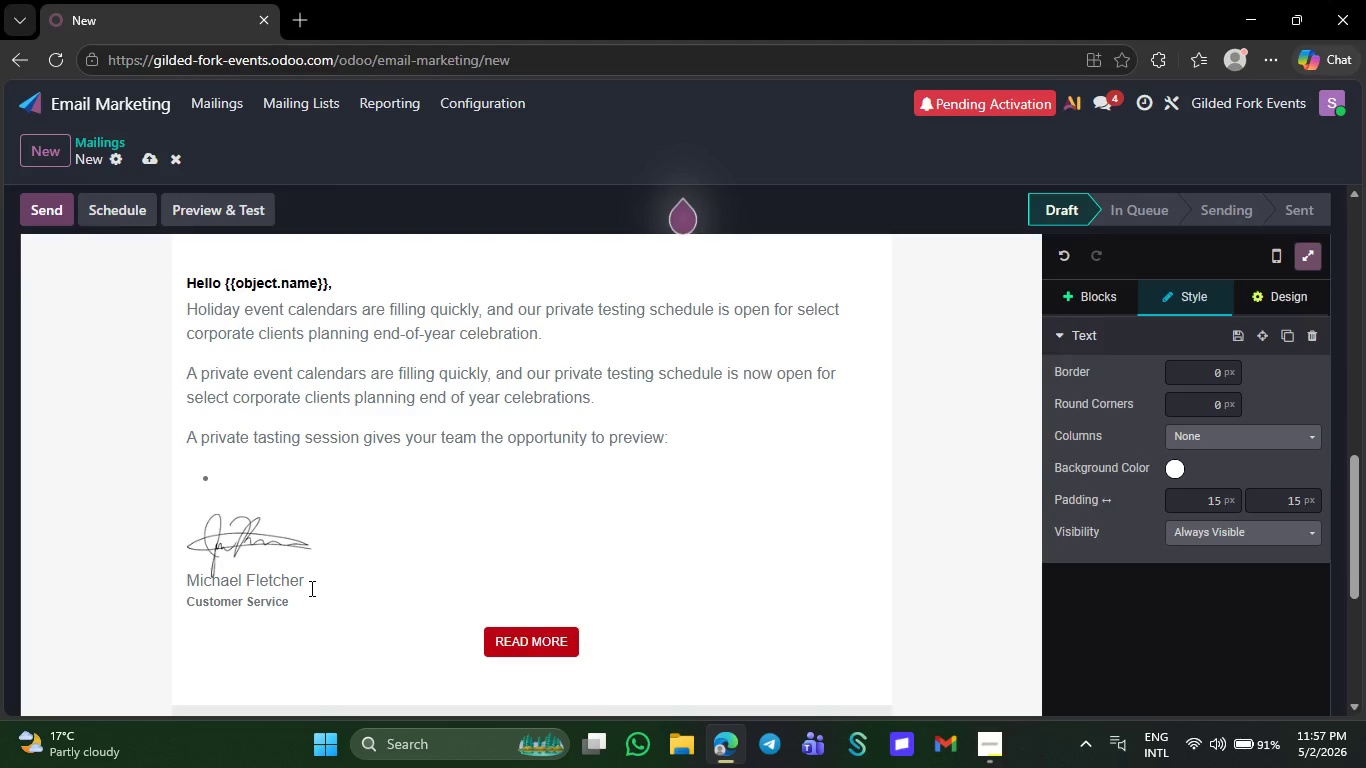 
type(Seasonal menu )
 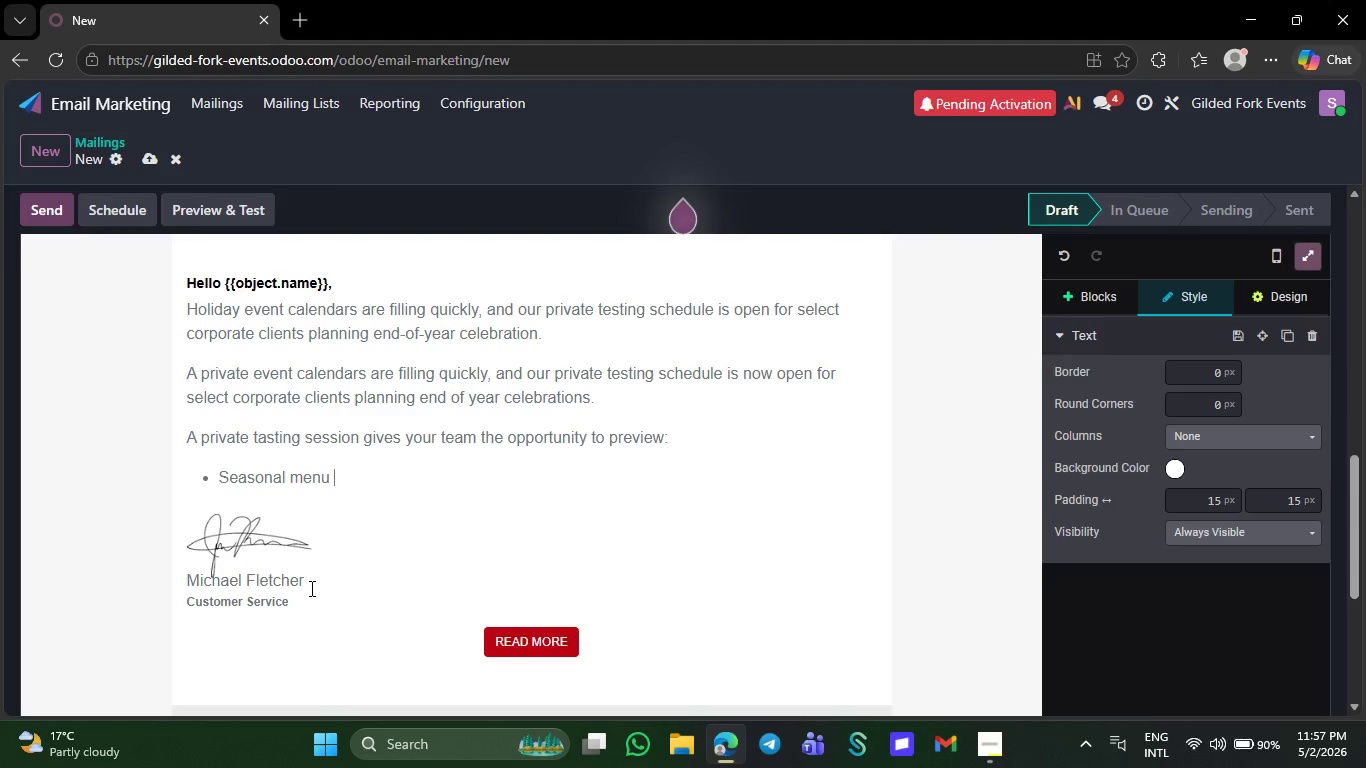 
type(selecti)
 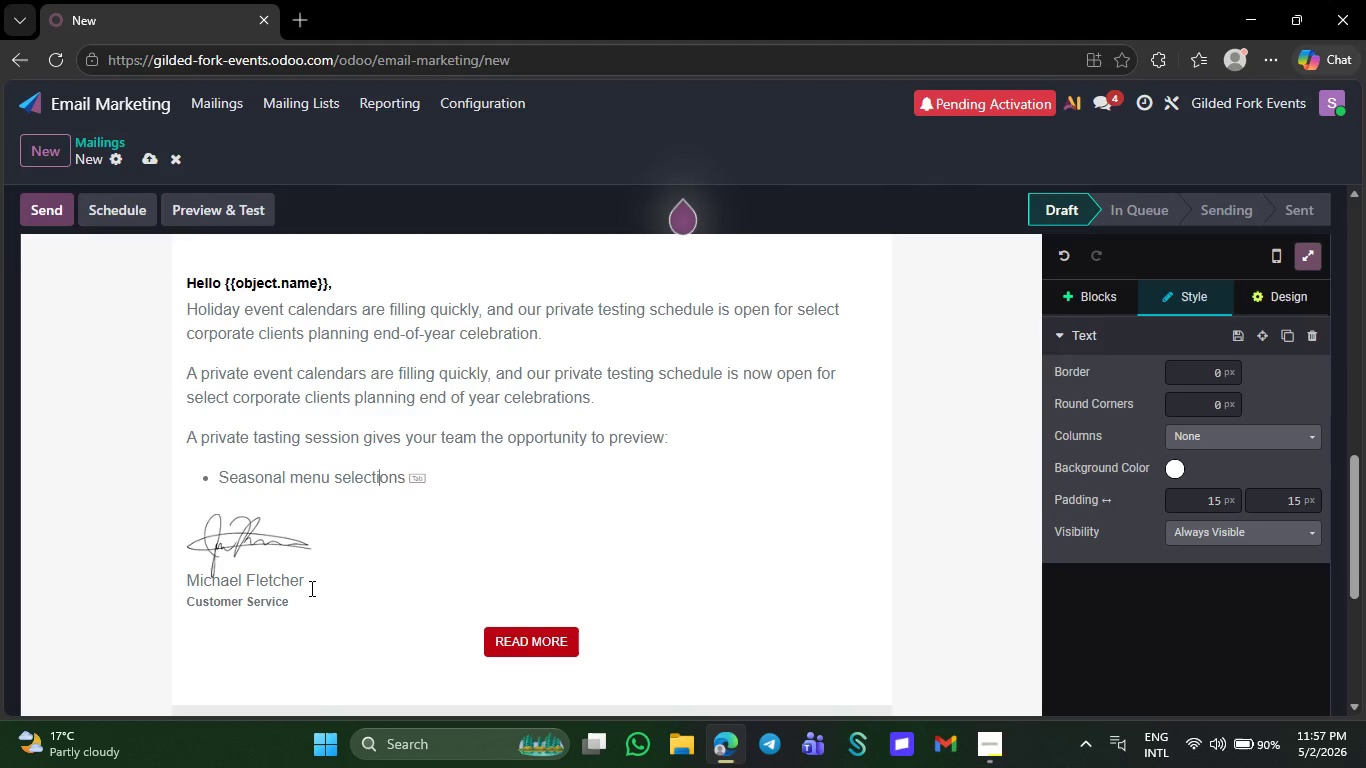 
wait(10.06)
 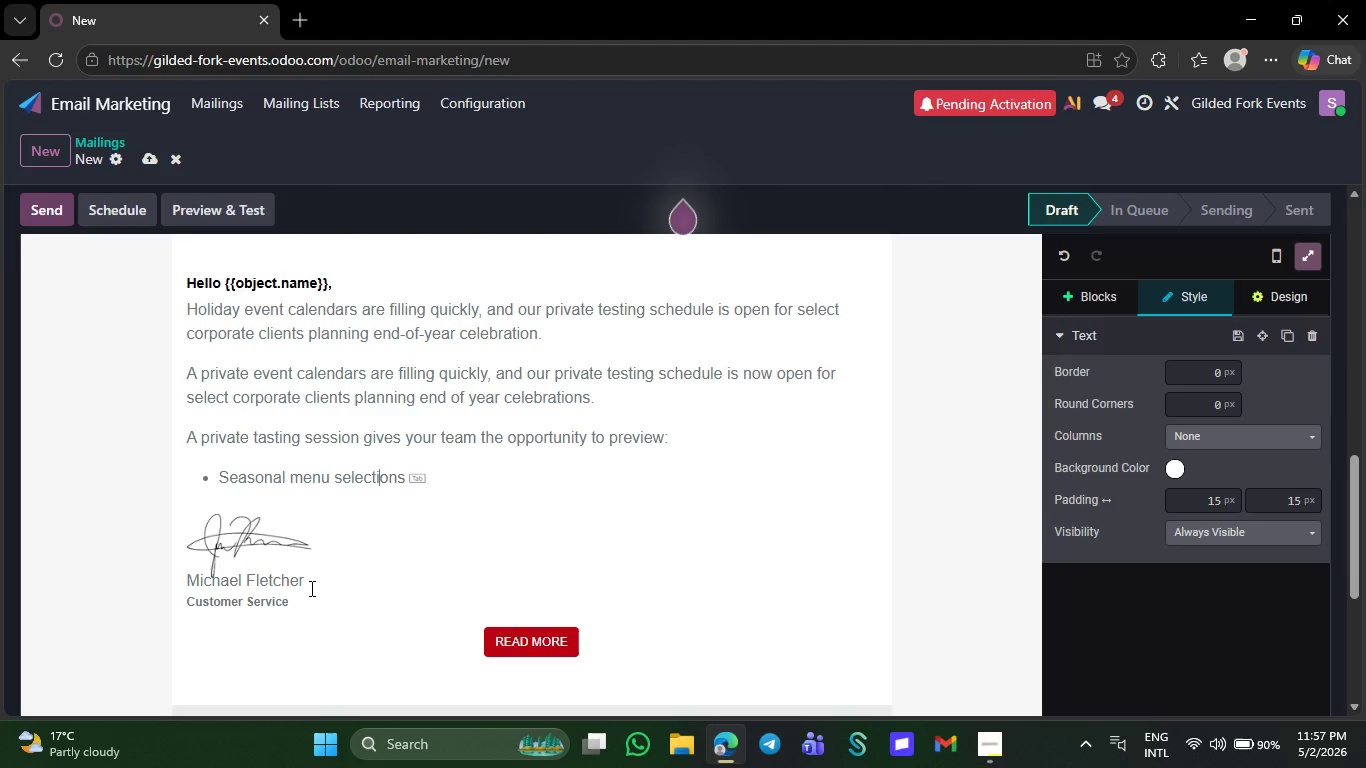 
key(Tab)
 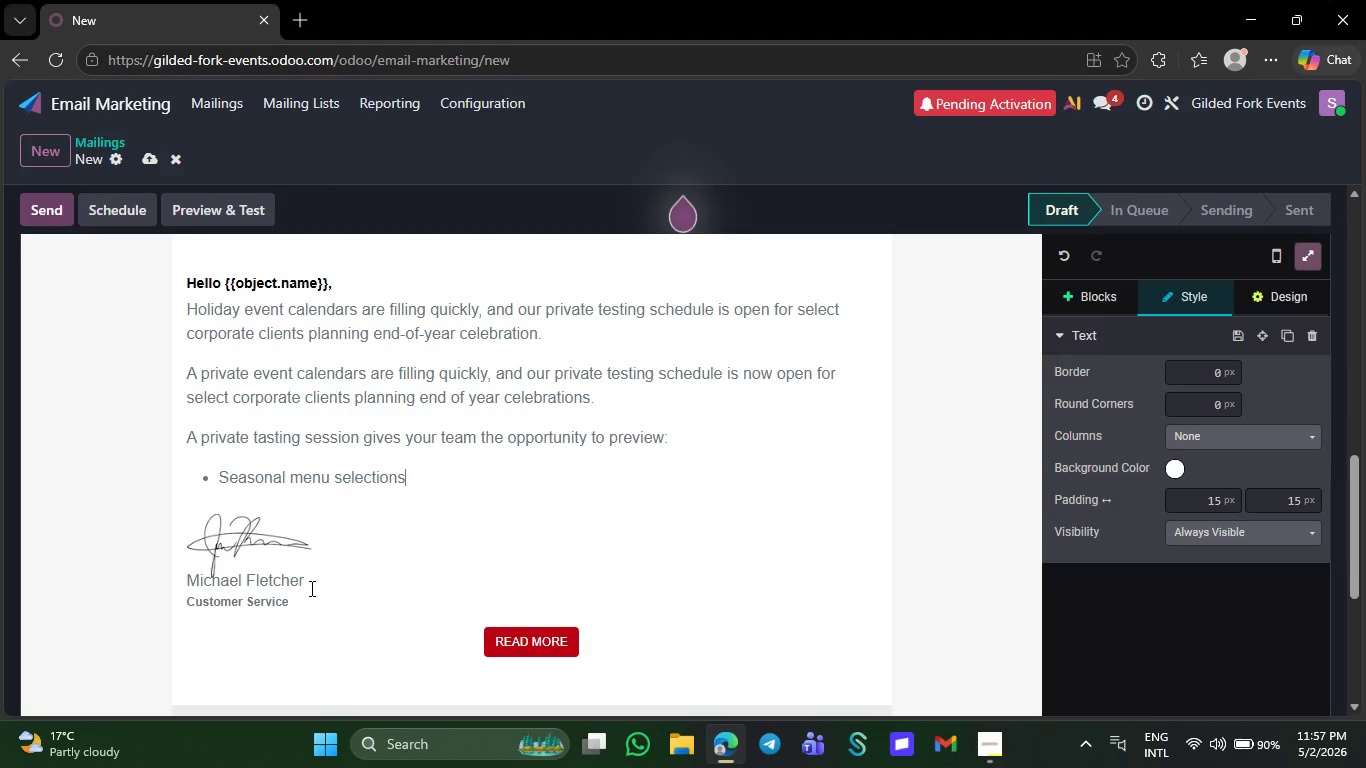 
key(Shift+ShiftRight)
 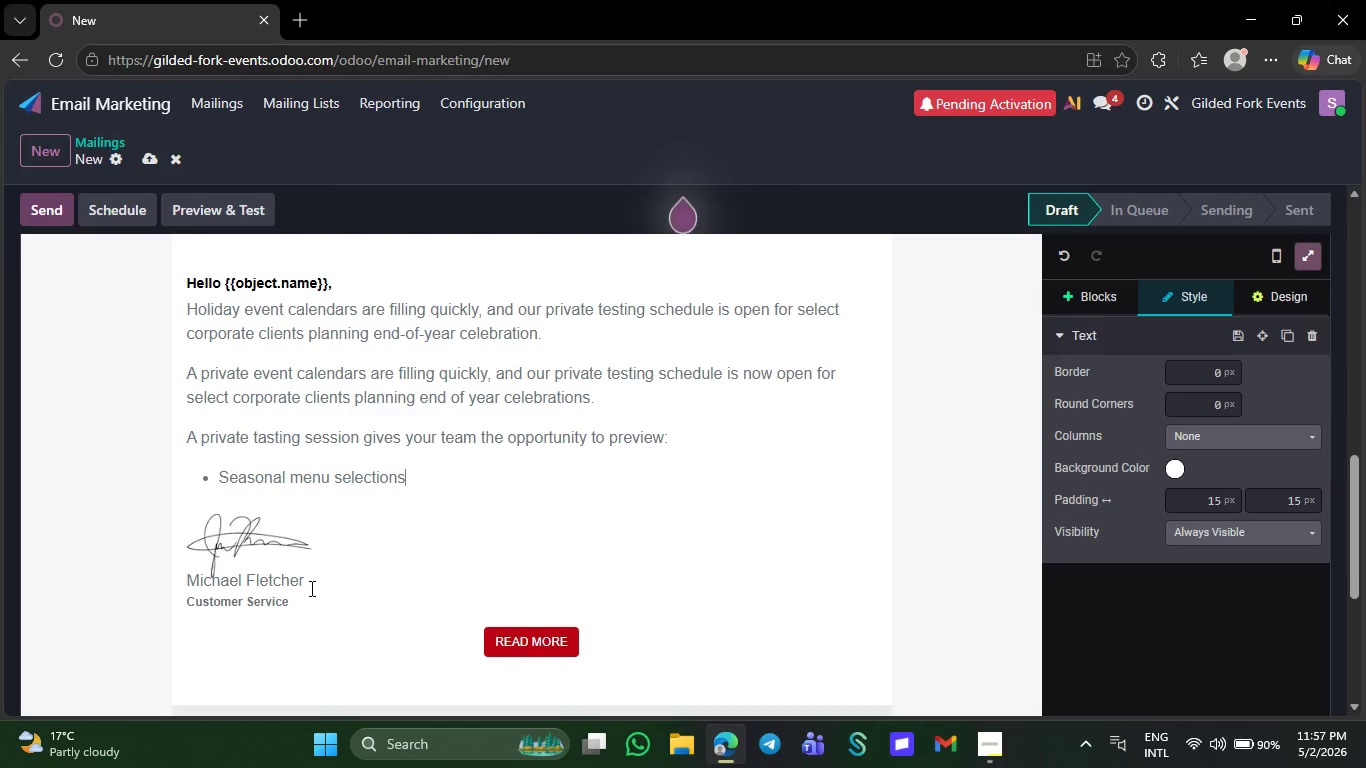 
key(Shift+ShiftRight)
 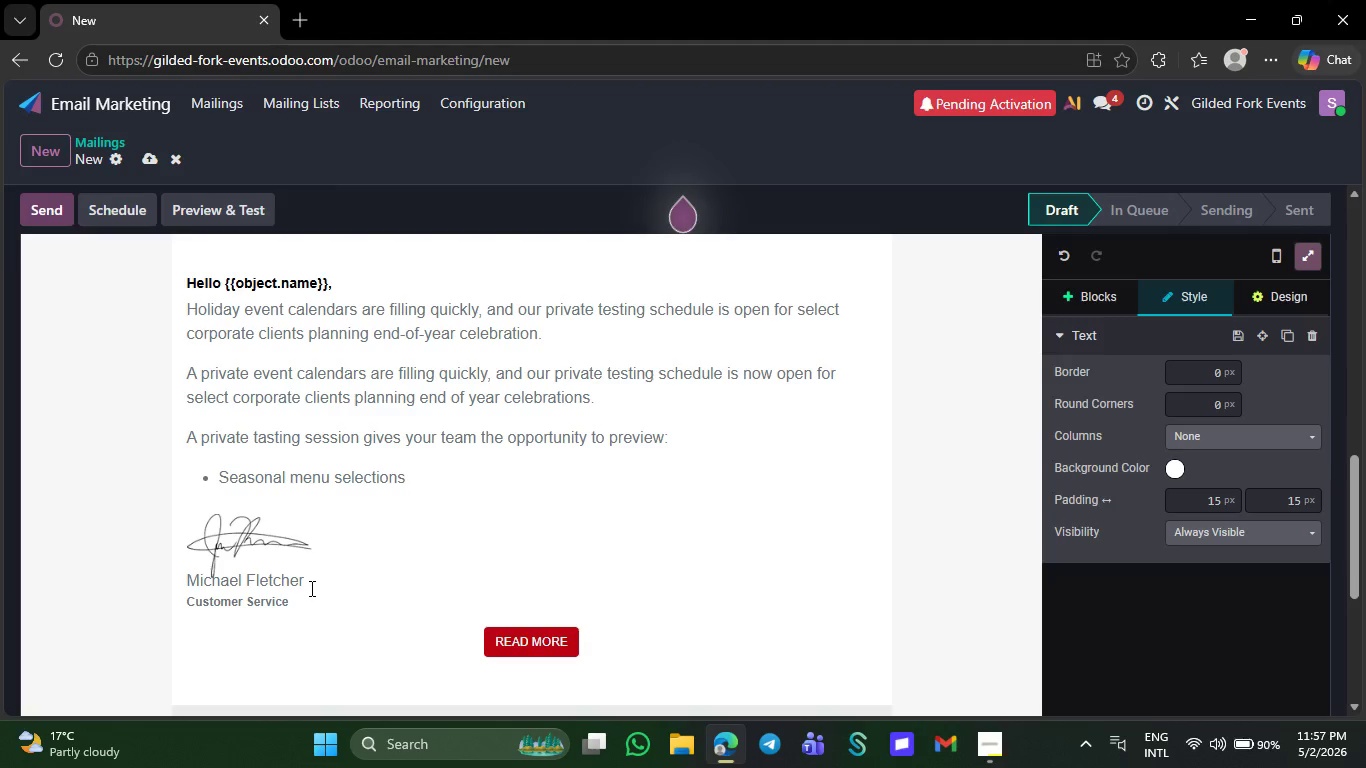 
key(Enter)
 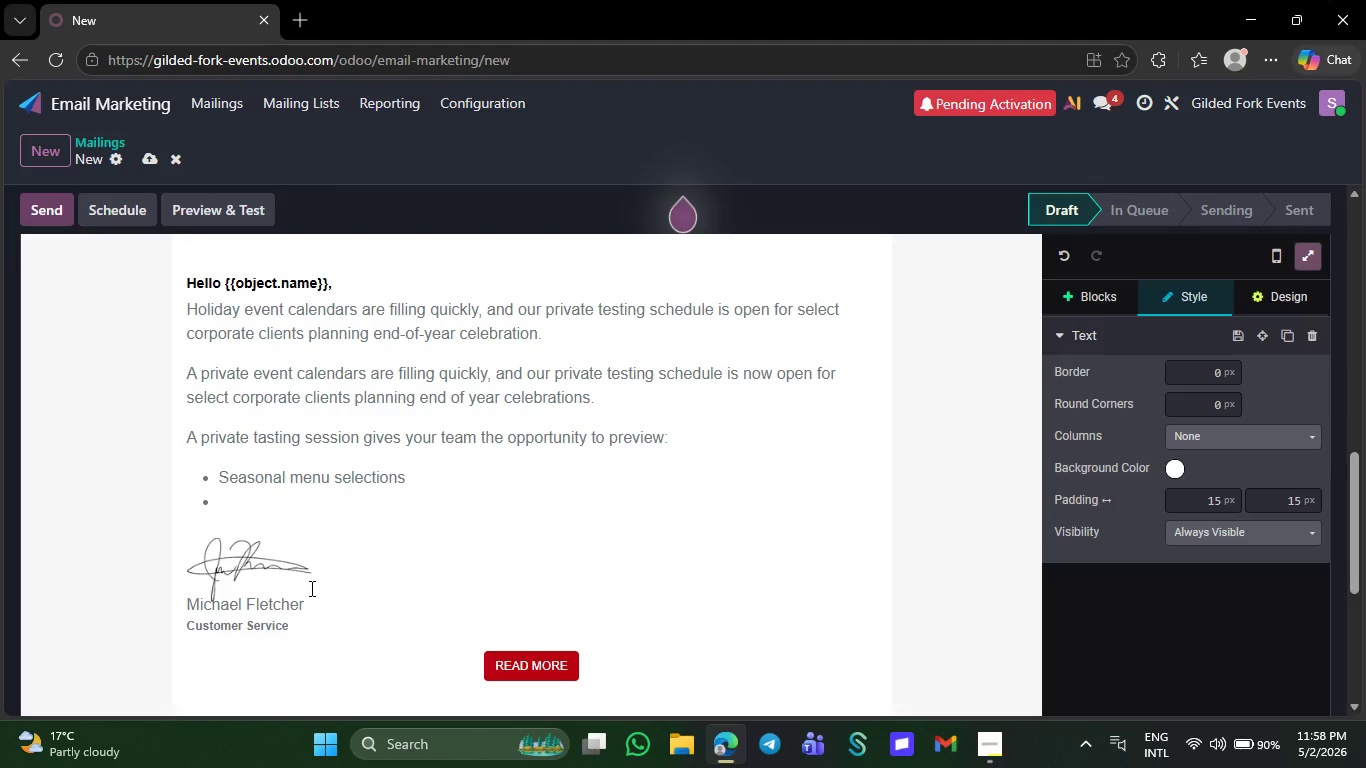 
type(i)
key(Backspace)
type(Interactive)
 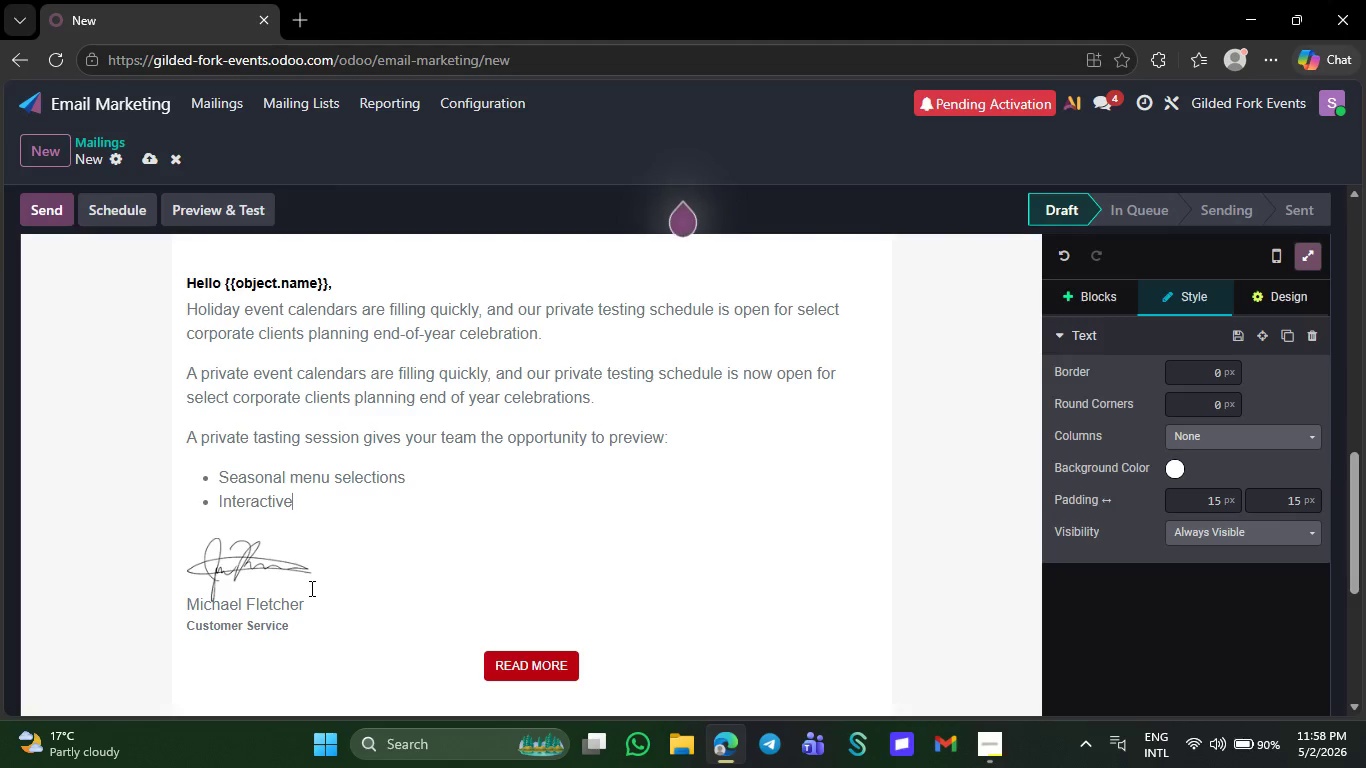 
type( station concepts)
 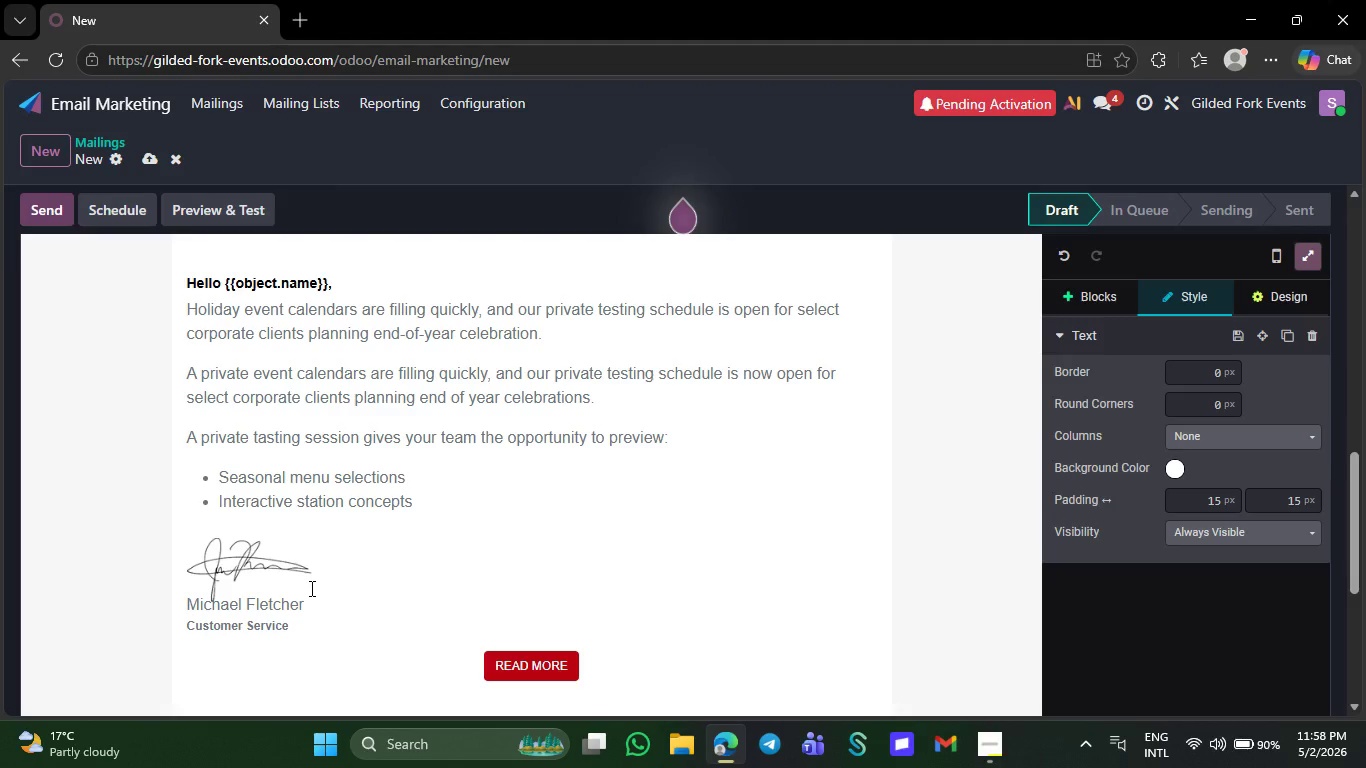 
key(Enter)
 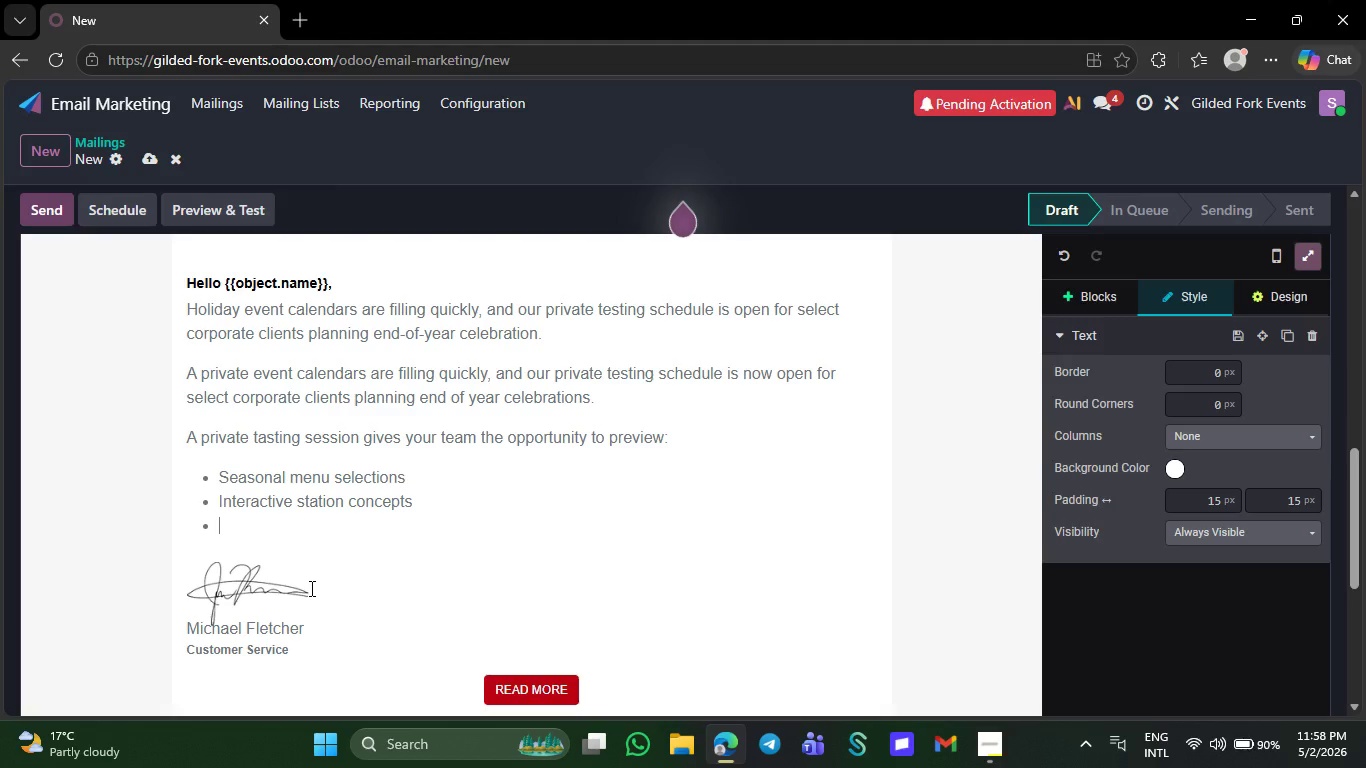 
type(Beverage pairings)
 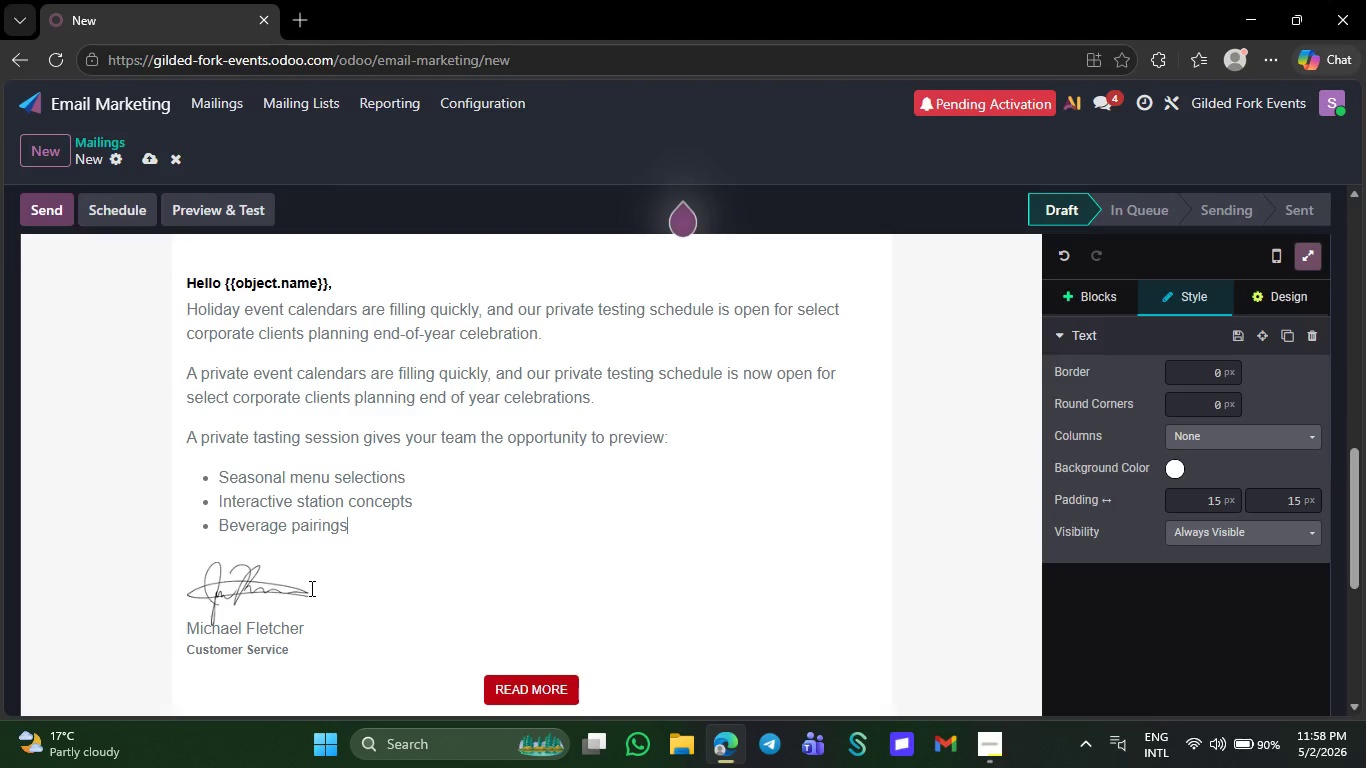 
key(Enter)
 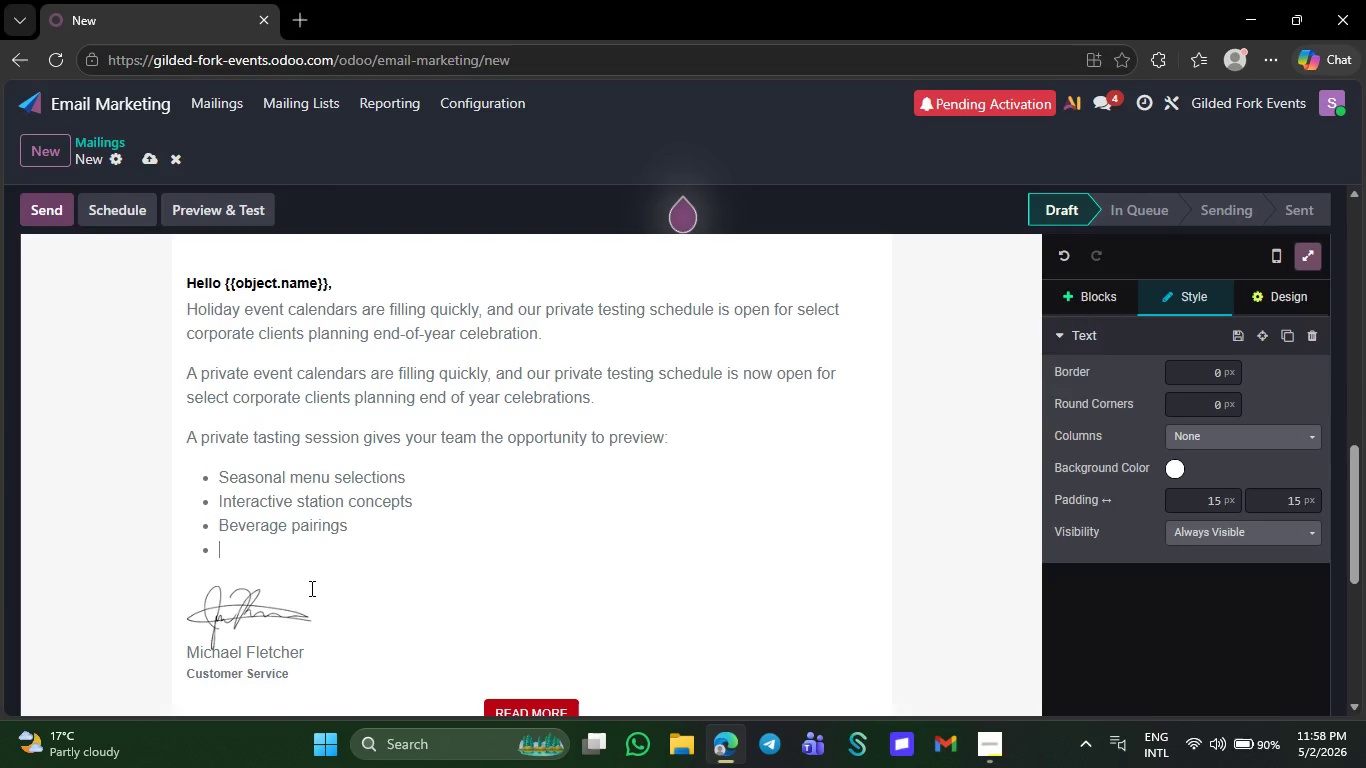 
type(presenta)
 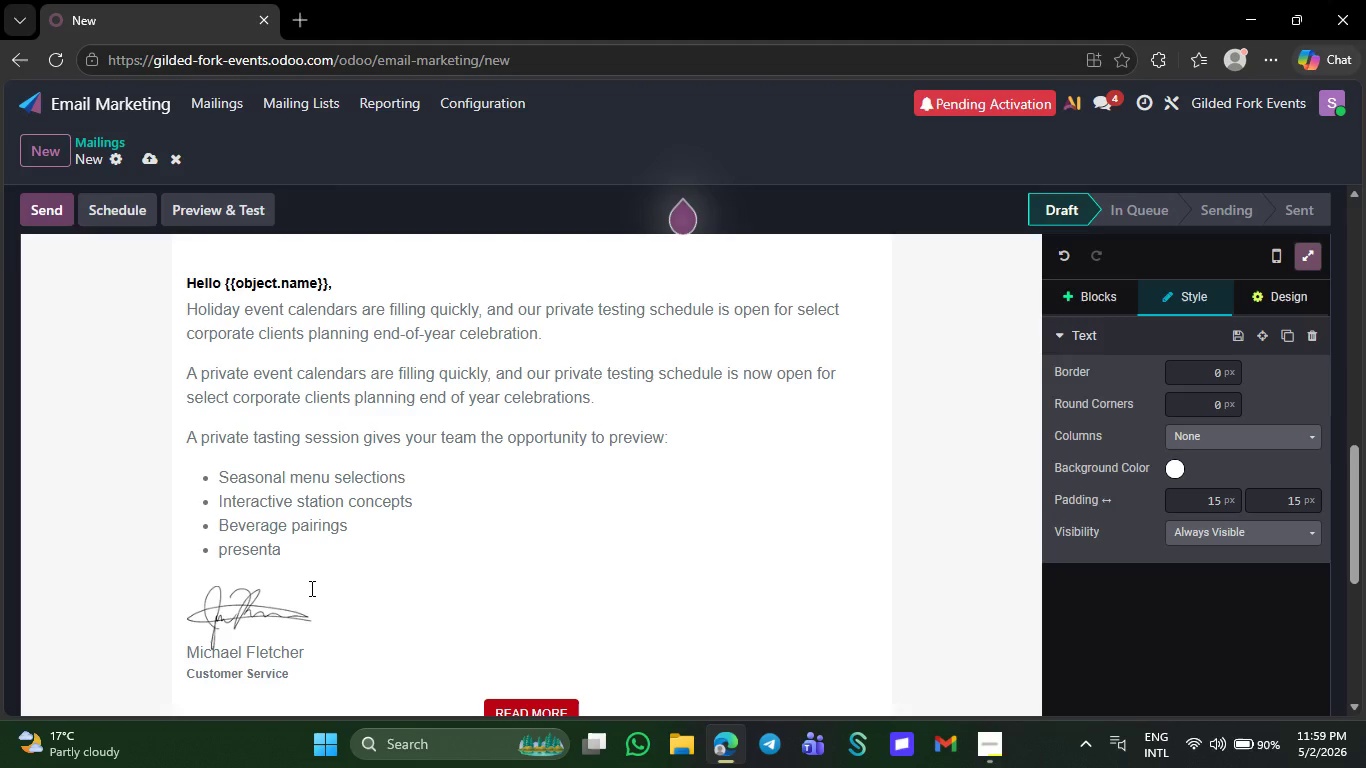 
wait(6.95)
 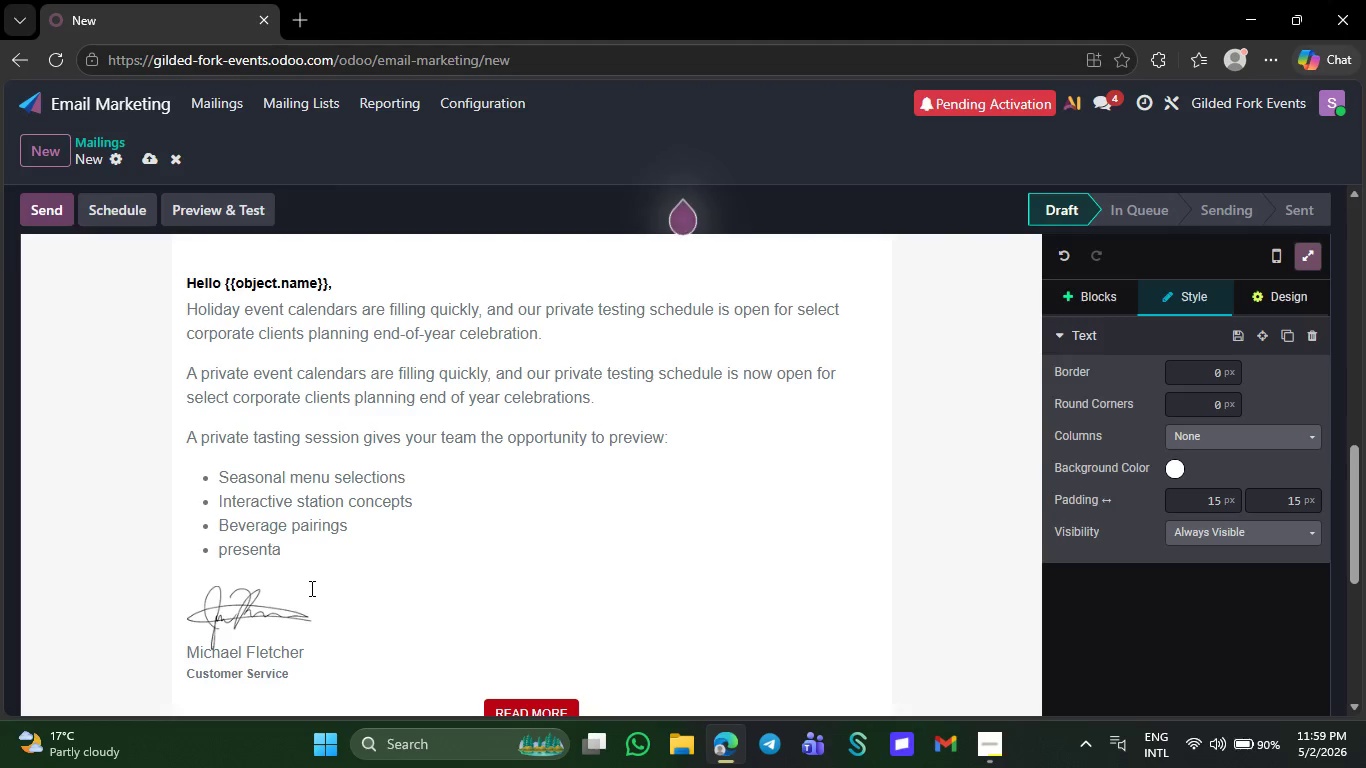 
type(tion n)
key(Backspace)
type(and )
 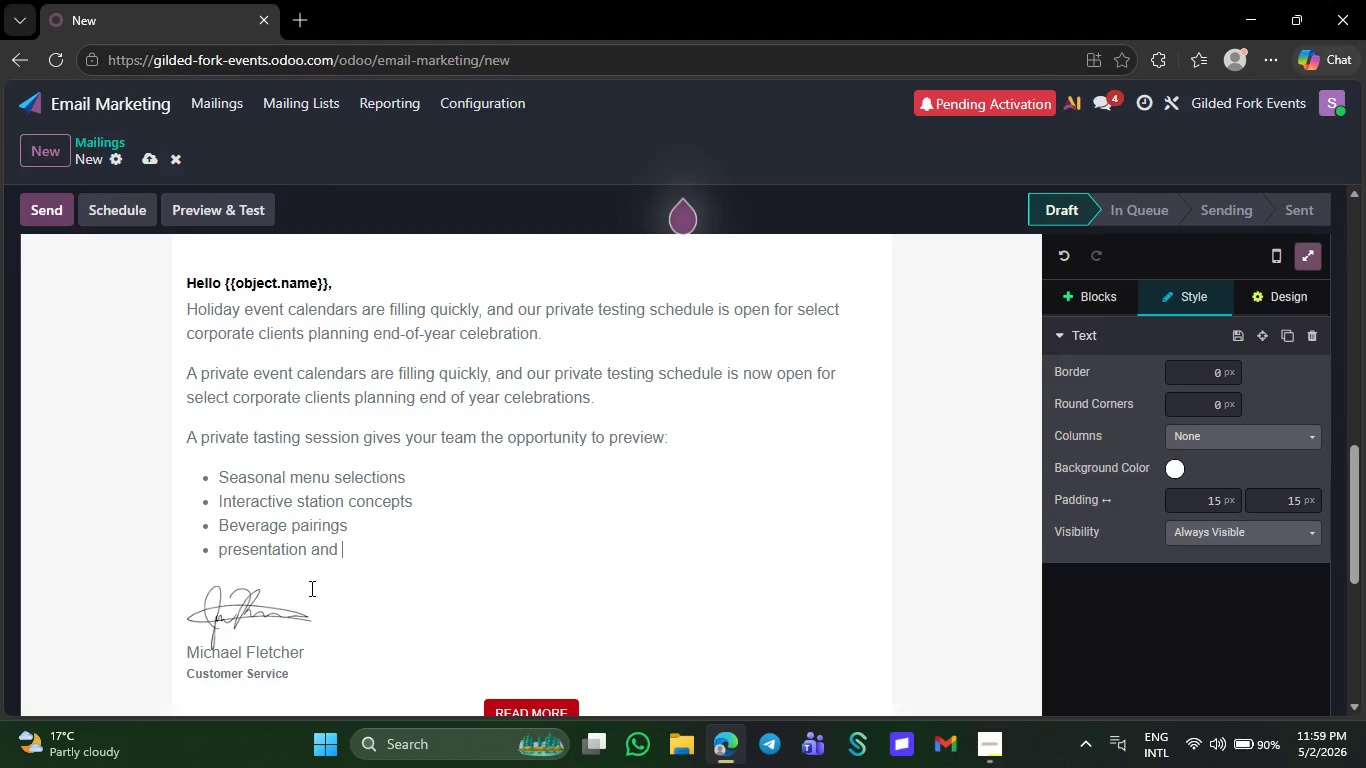 
type(se)
 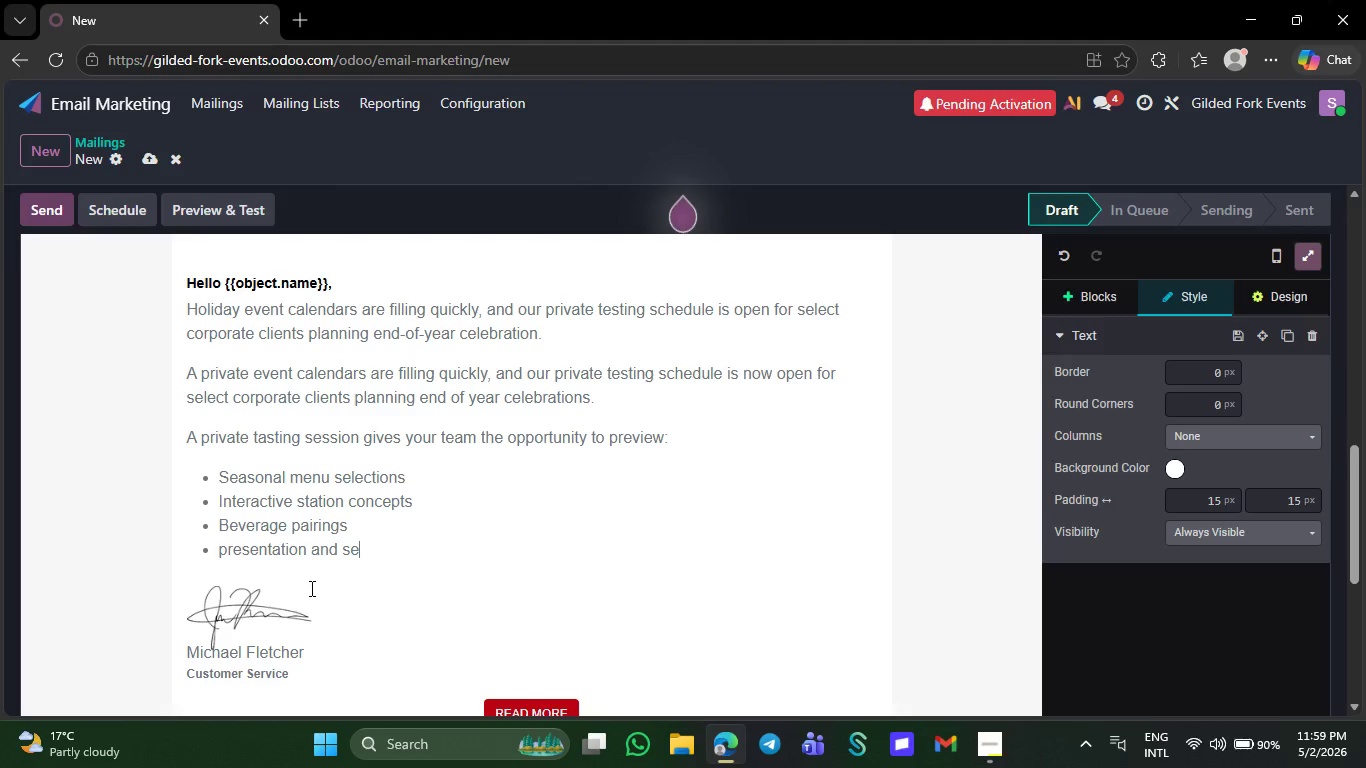 
type(rvice styk)
key(Backspace)
type(les)
 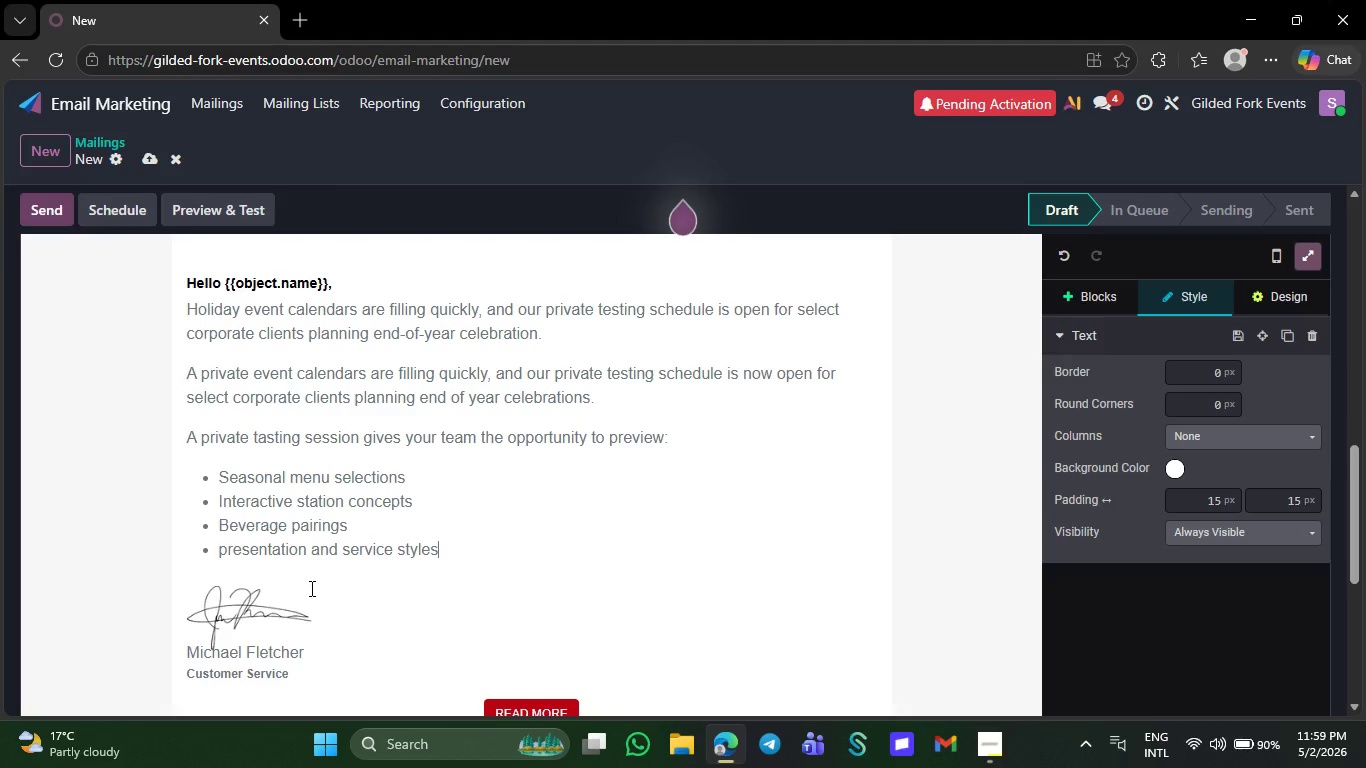 
key(Enter)
 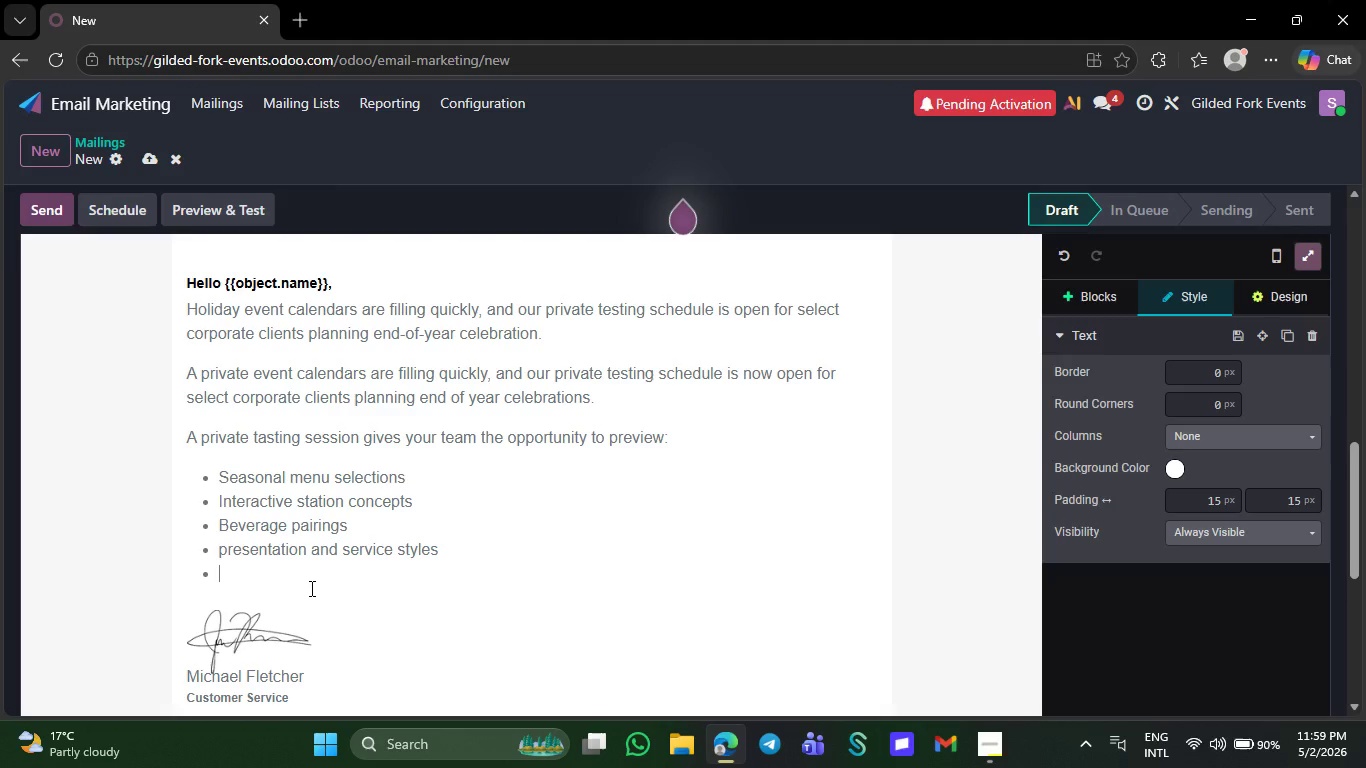 
key(CapsLock)
 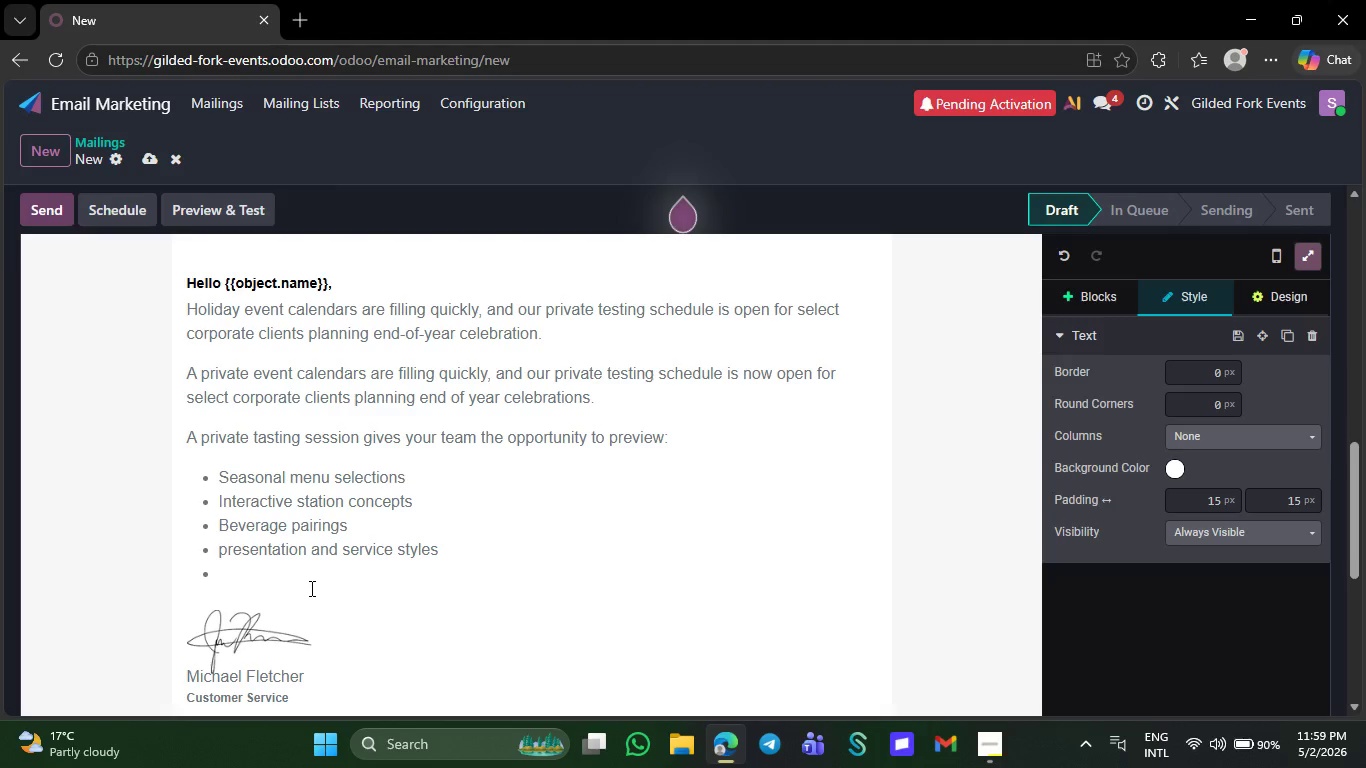 
key(D)
 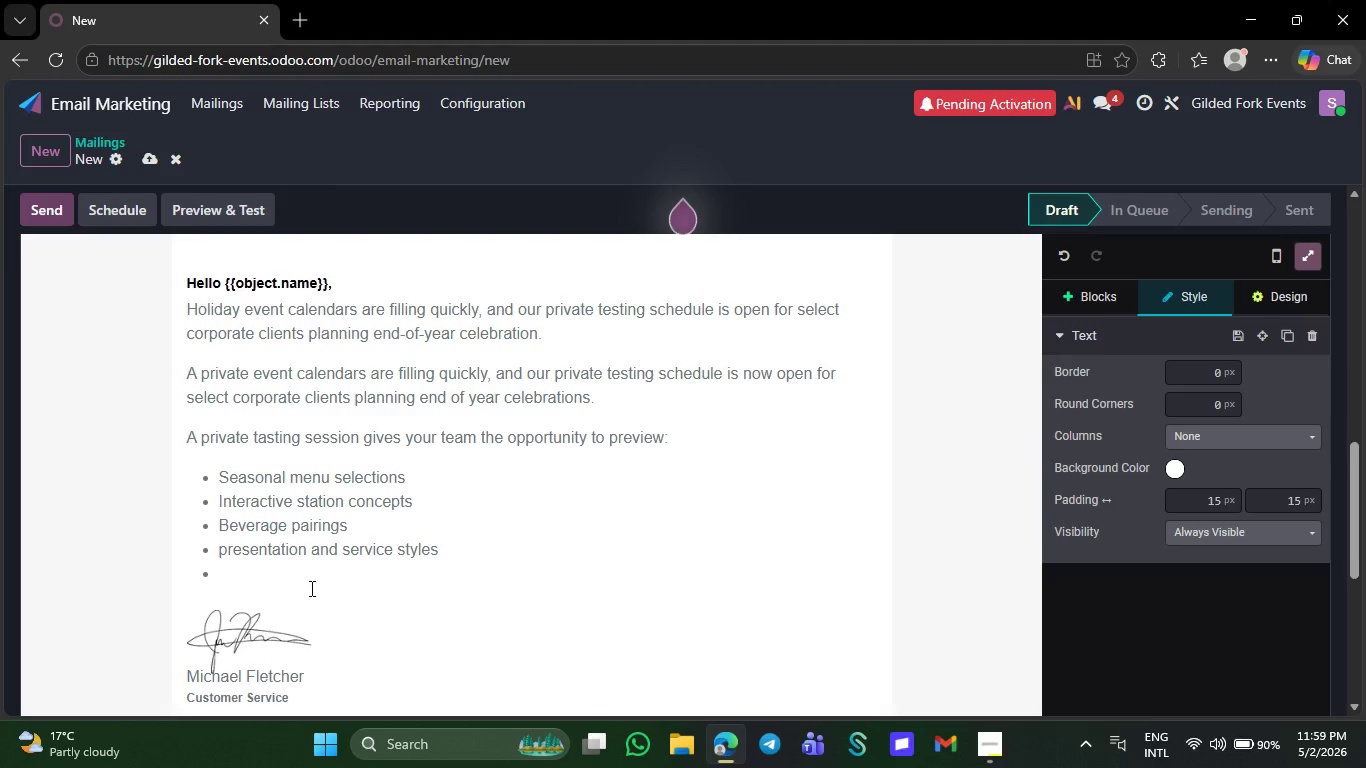 
key(CapsLock)
 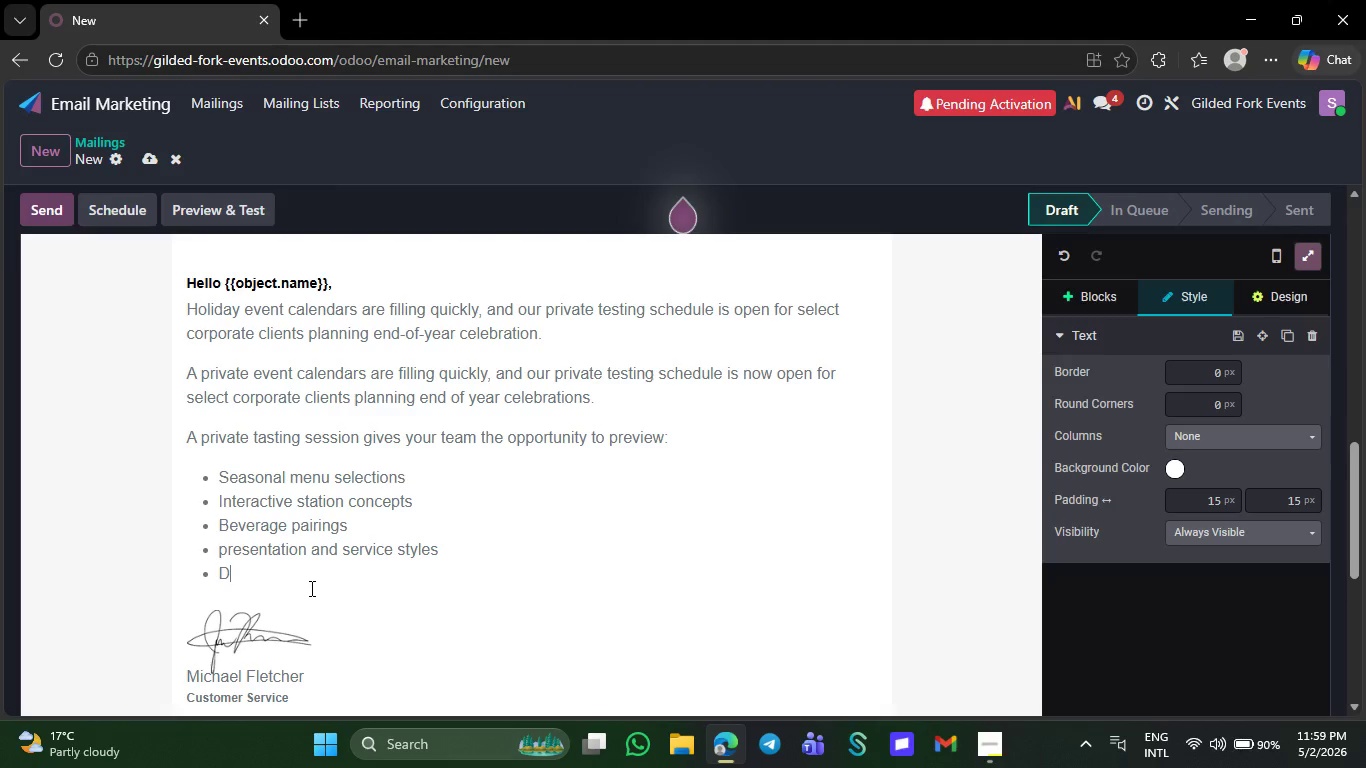 
type(ietary v)
key(Backspace)
key(Backspace)
type( cusat)
 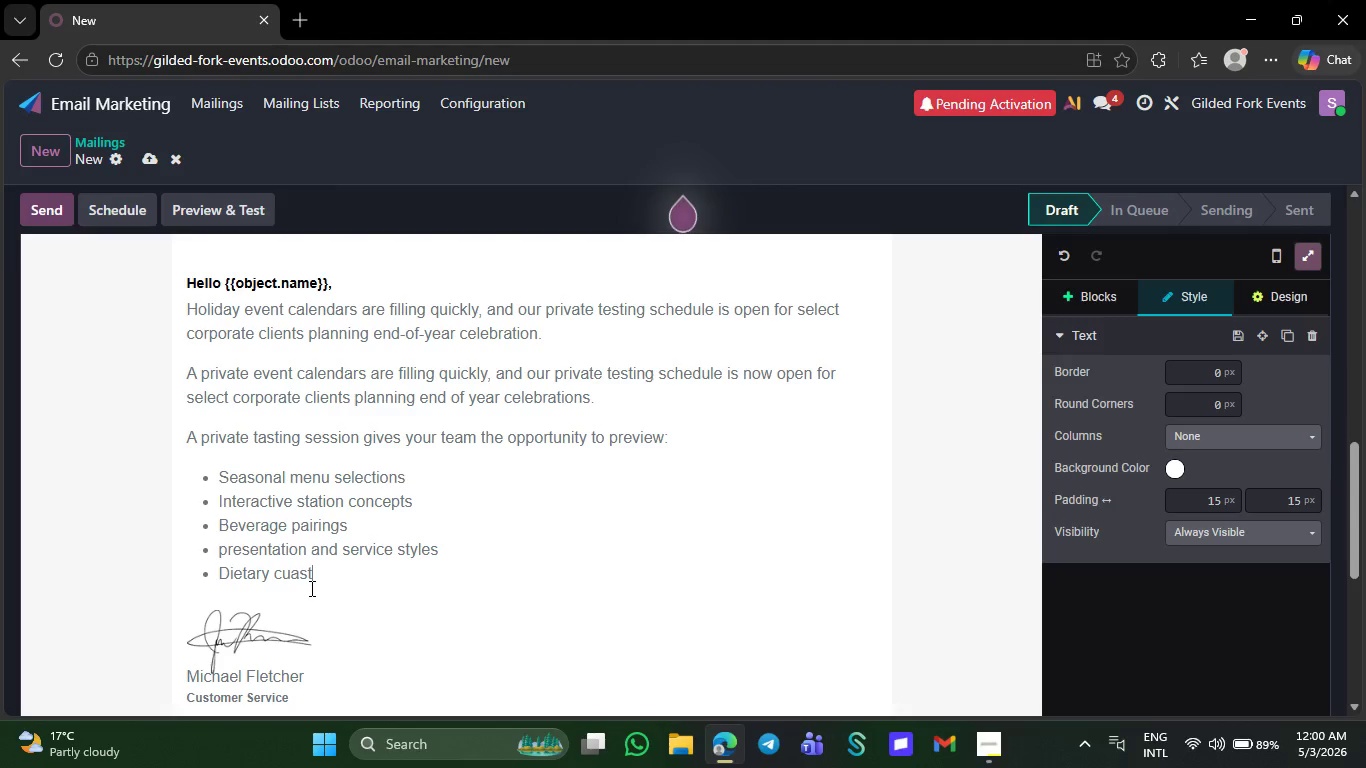 
type(omization options)
 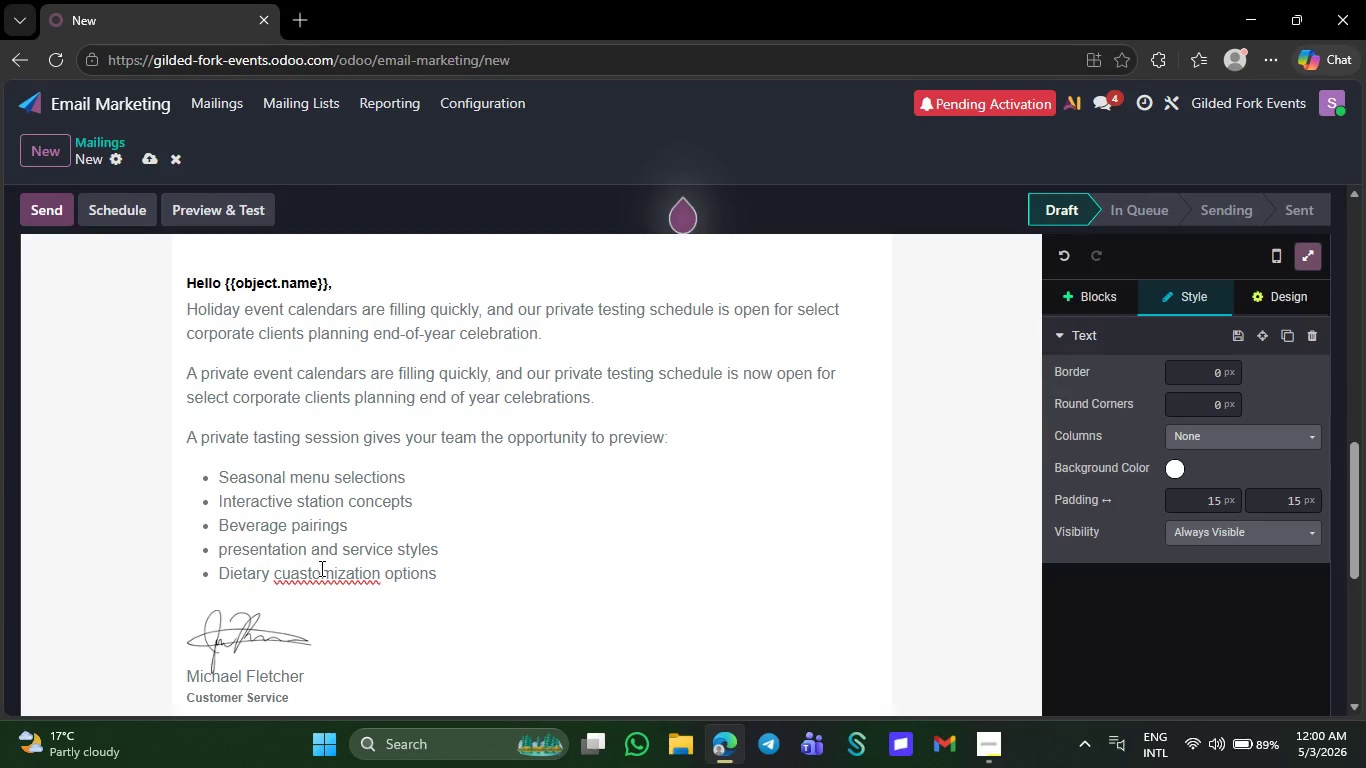 
right_click([317, 576])
 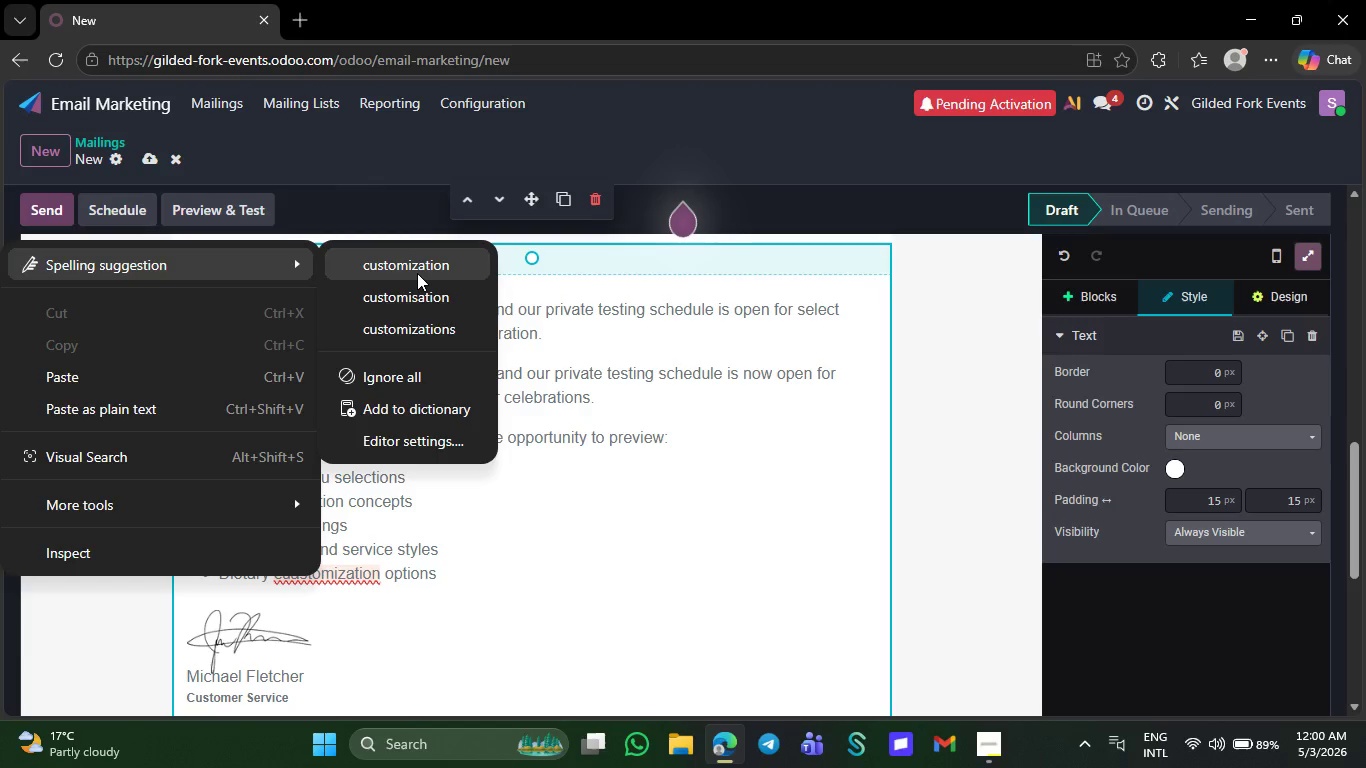 
left_click([419, 271])
 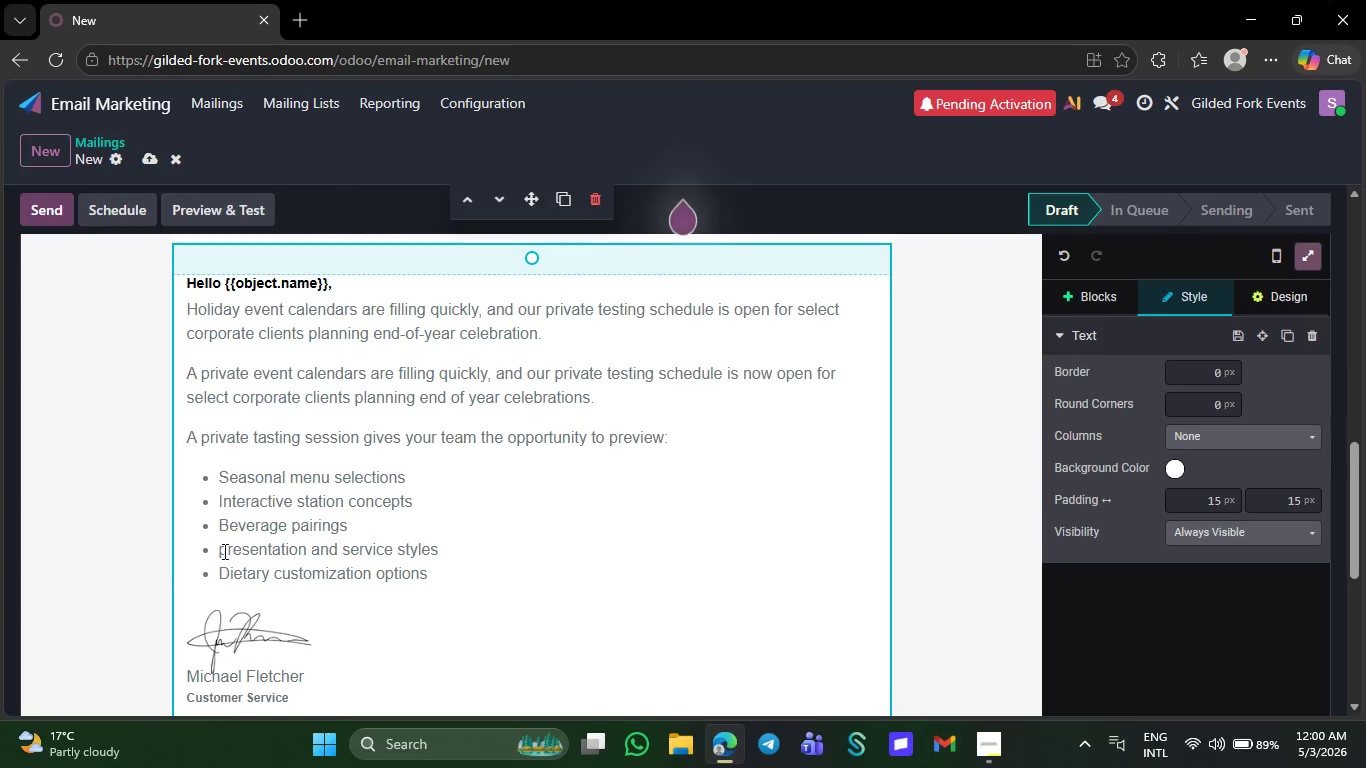 
left_click([224, 555])
 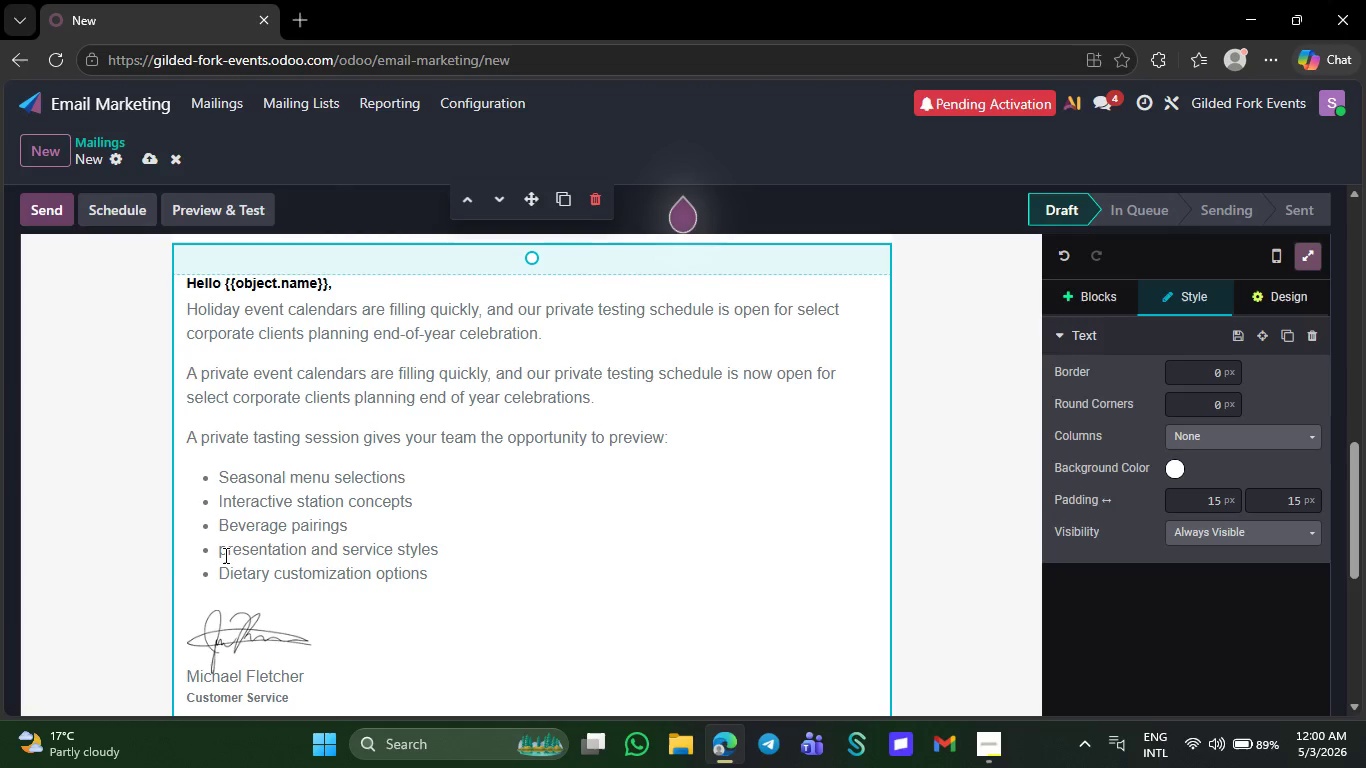 
key(Backspace)
 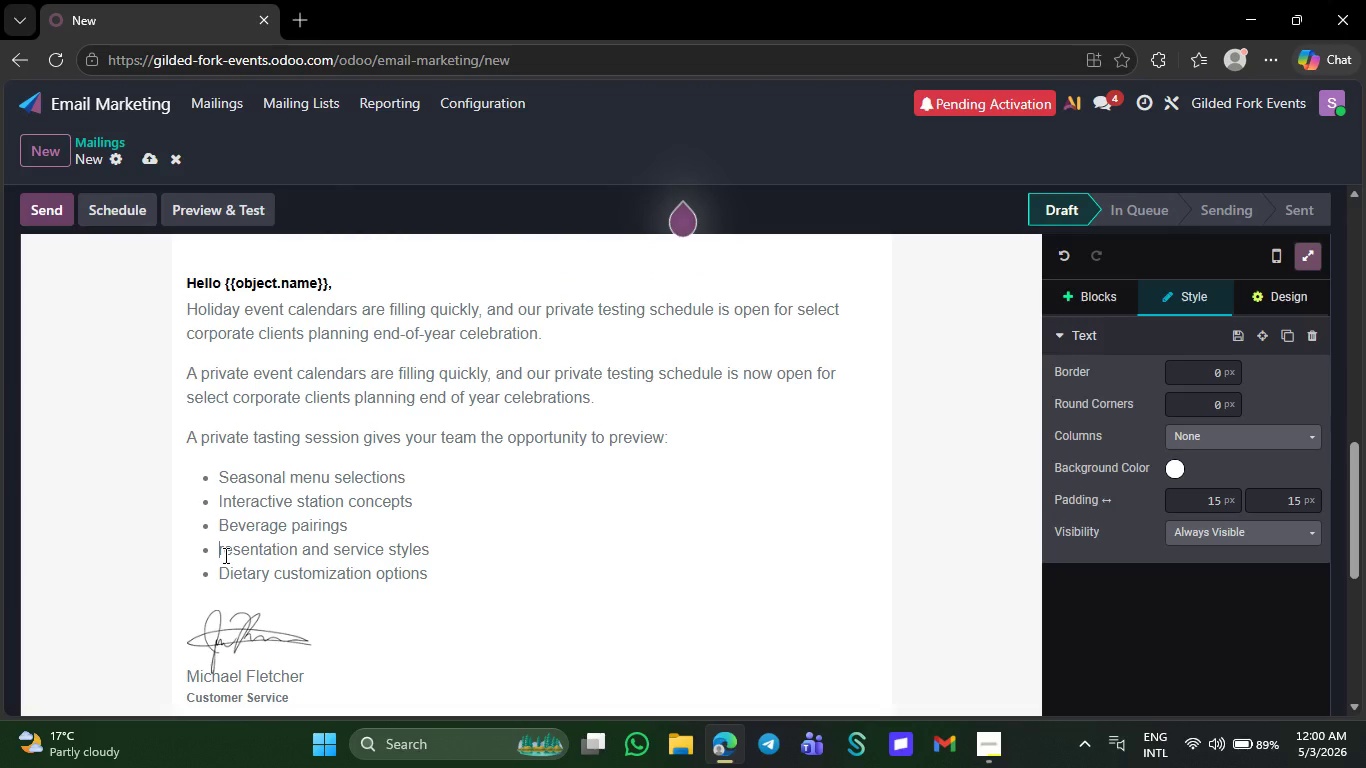 
key(CapsLock)
 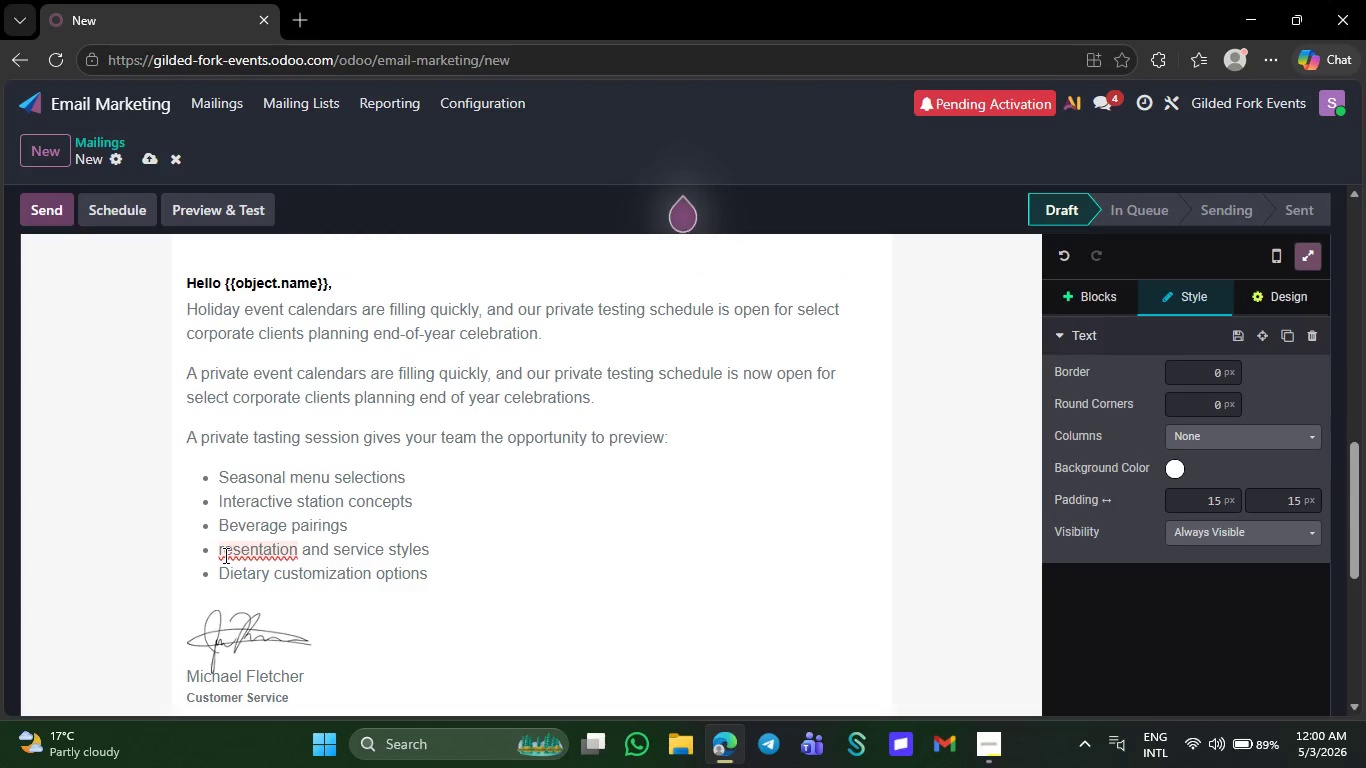 
key(P)
 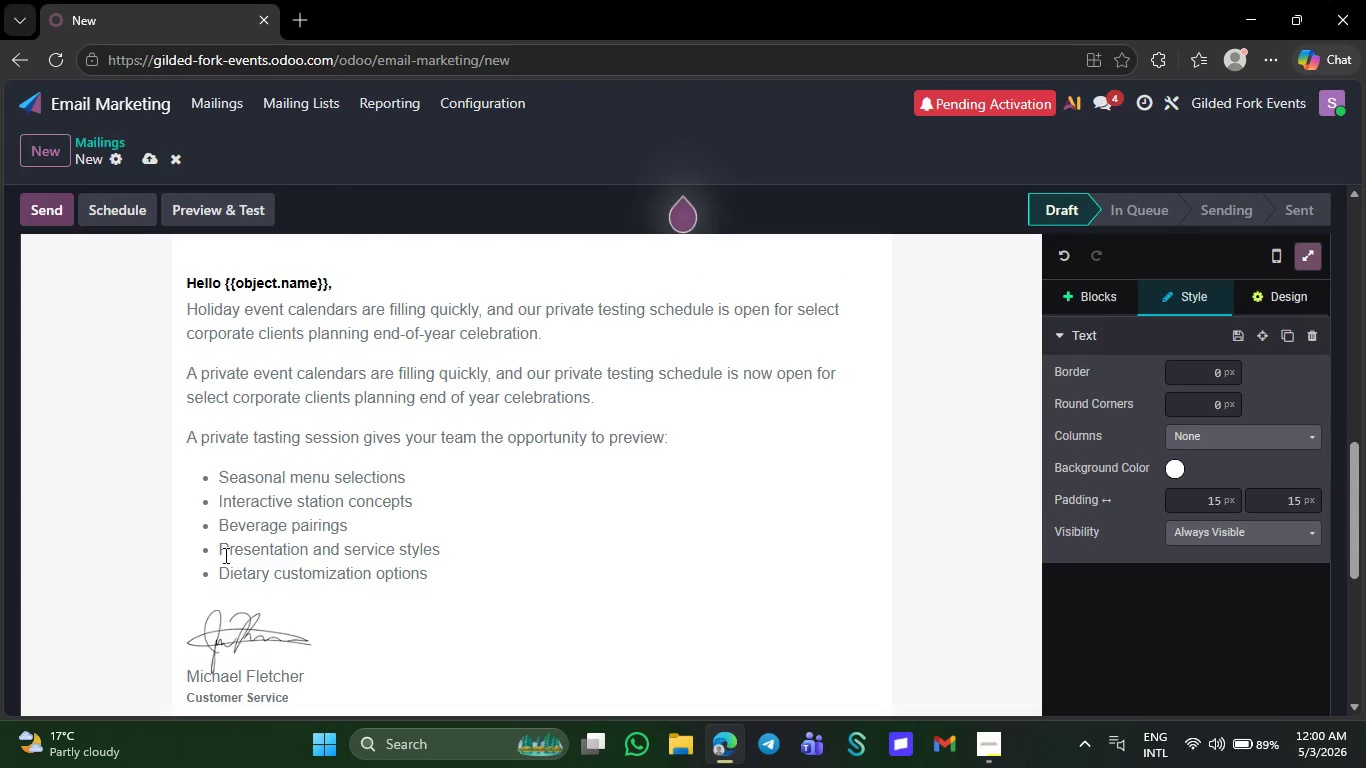 
key(CapsLock)
 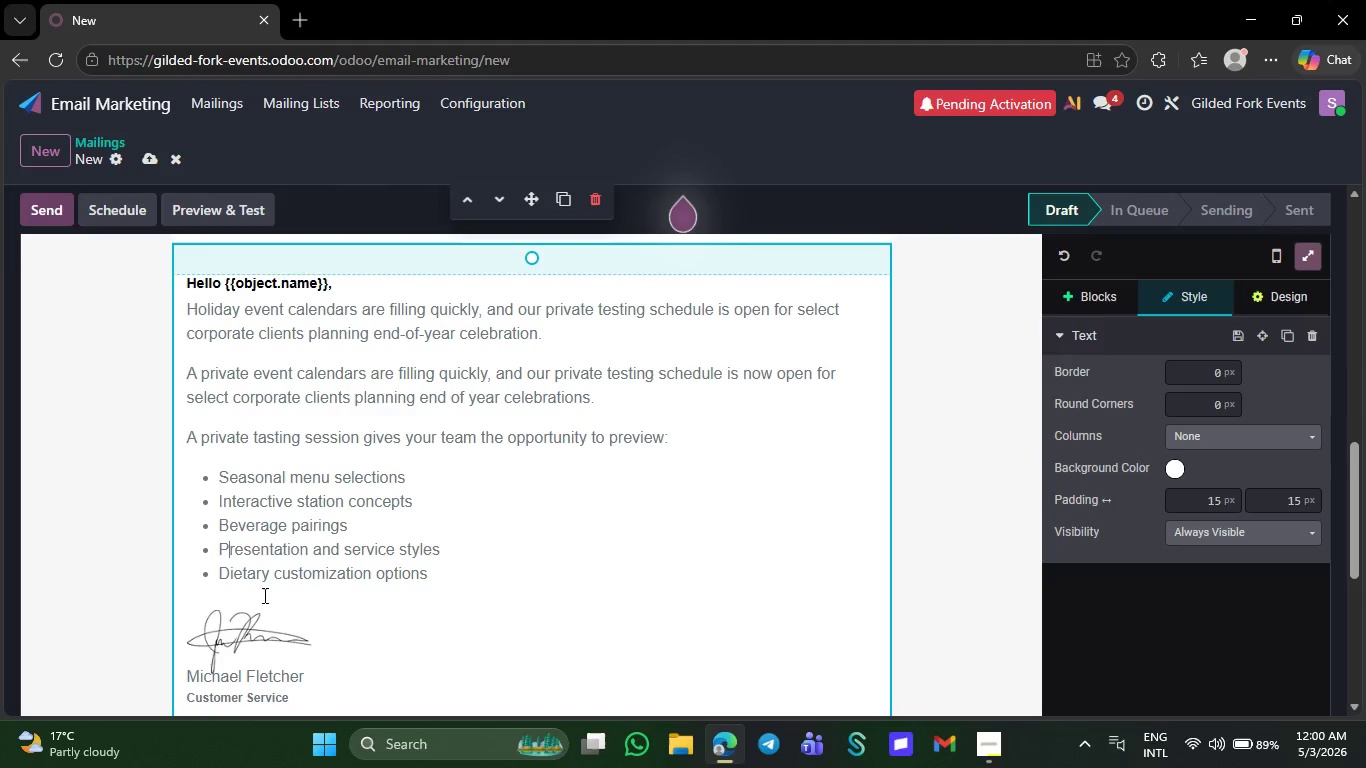 
left_click([453, 583])
 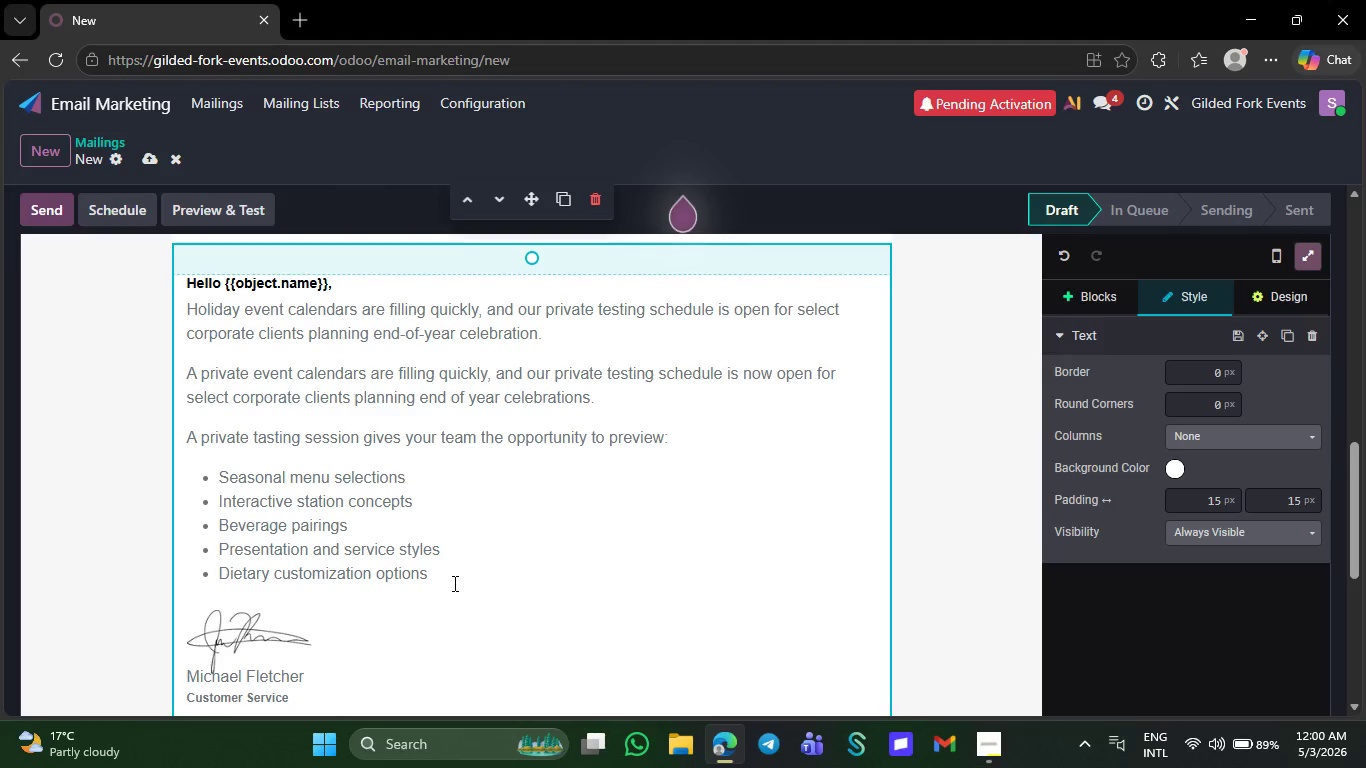 
key(Backspace)
 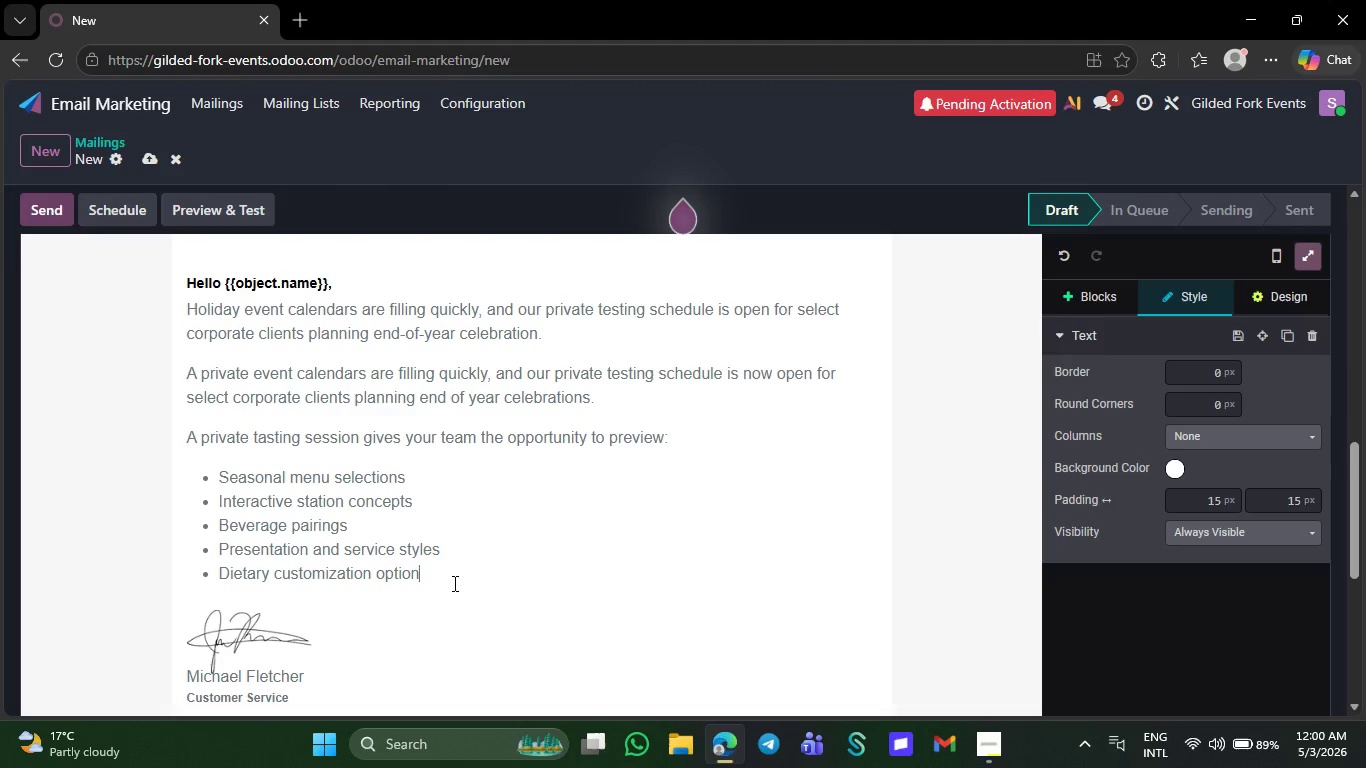 
key(S)
 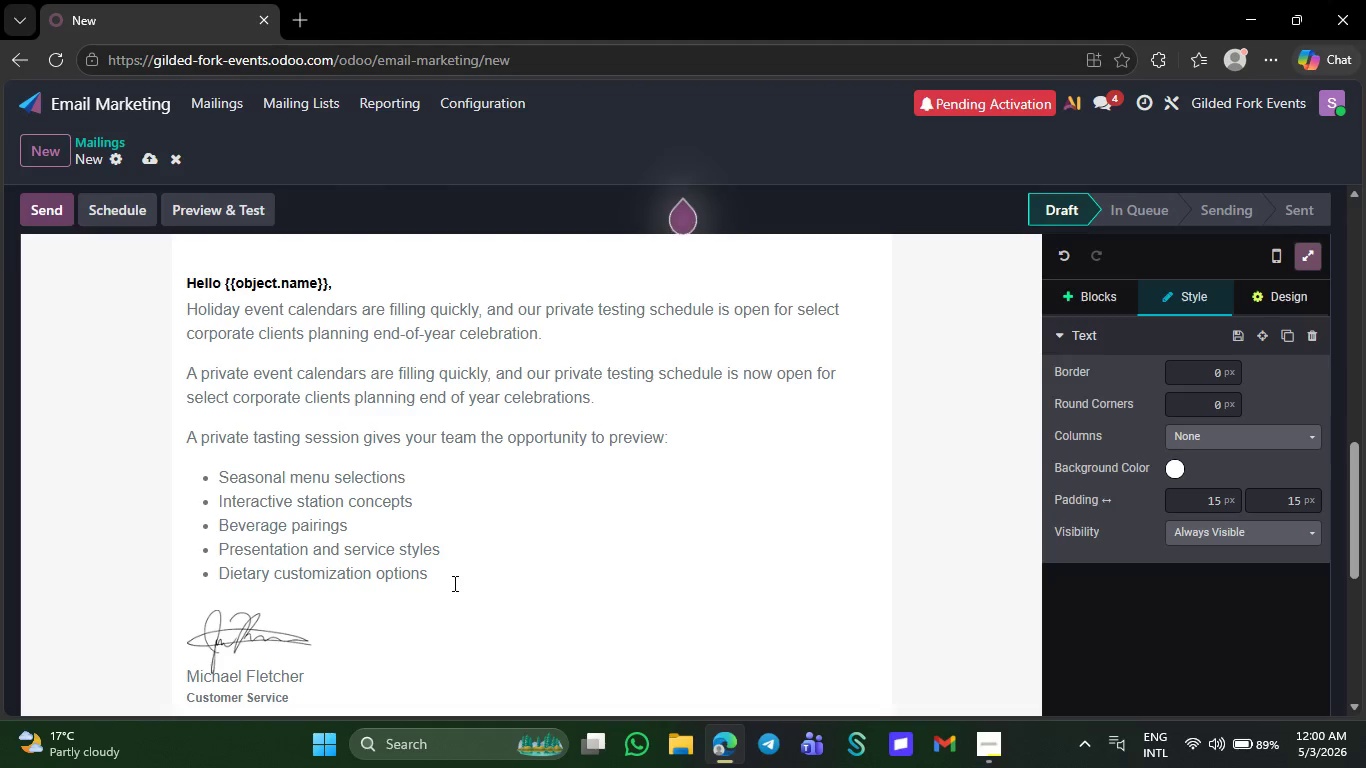 
key(NumpadEnter)
 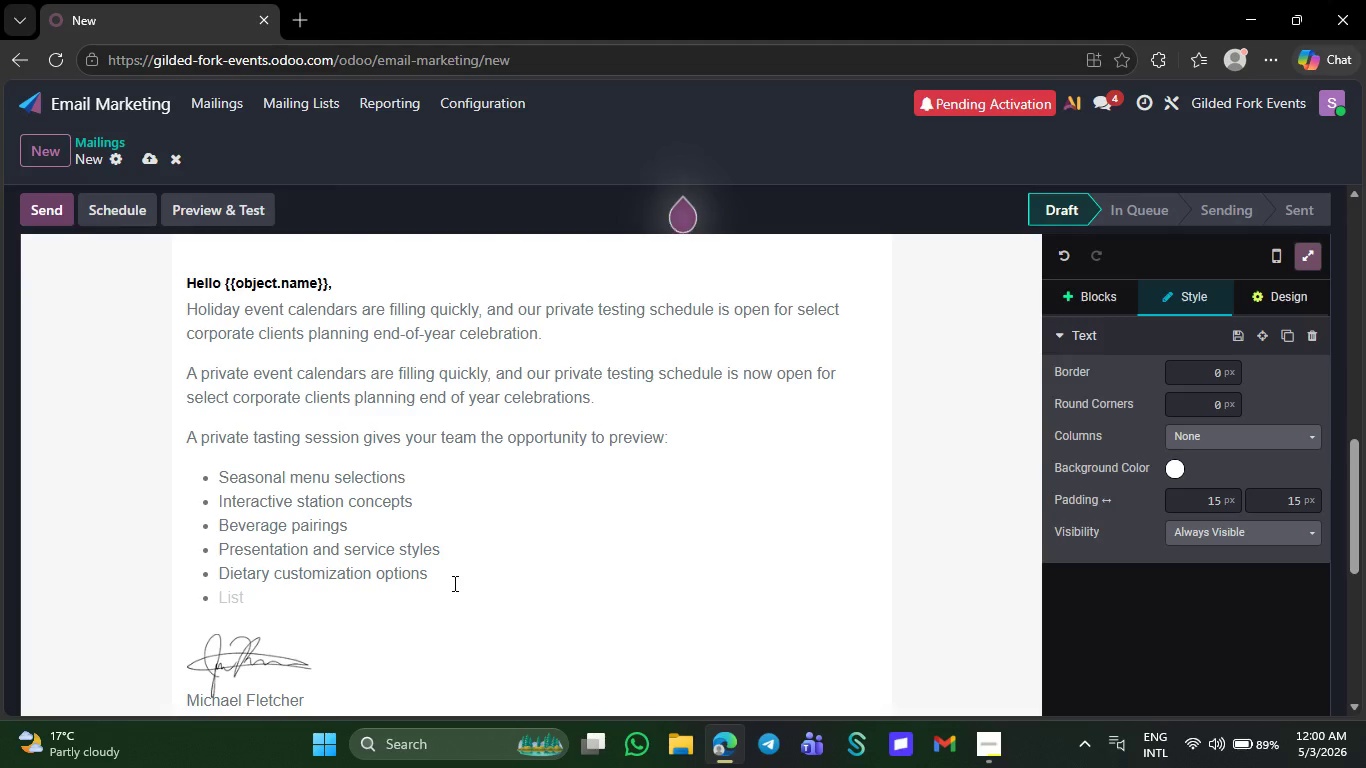 
key(Backspace)
 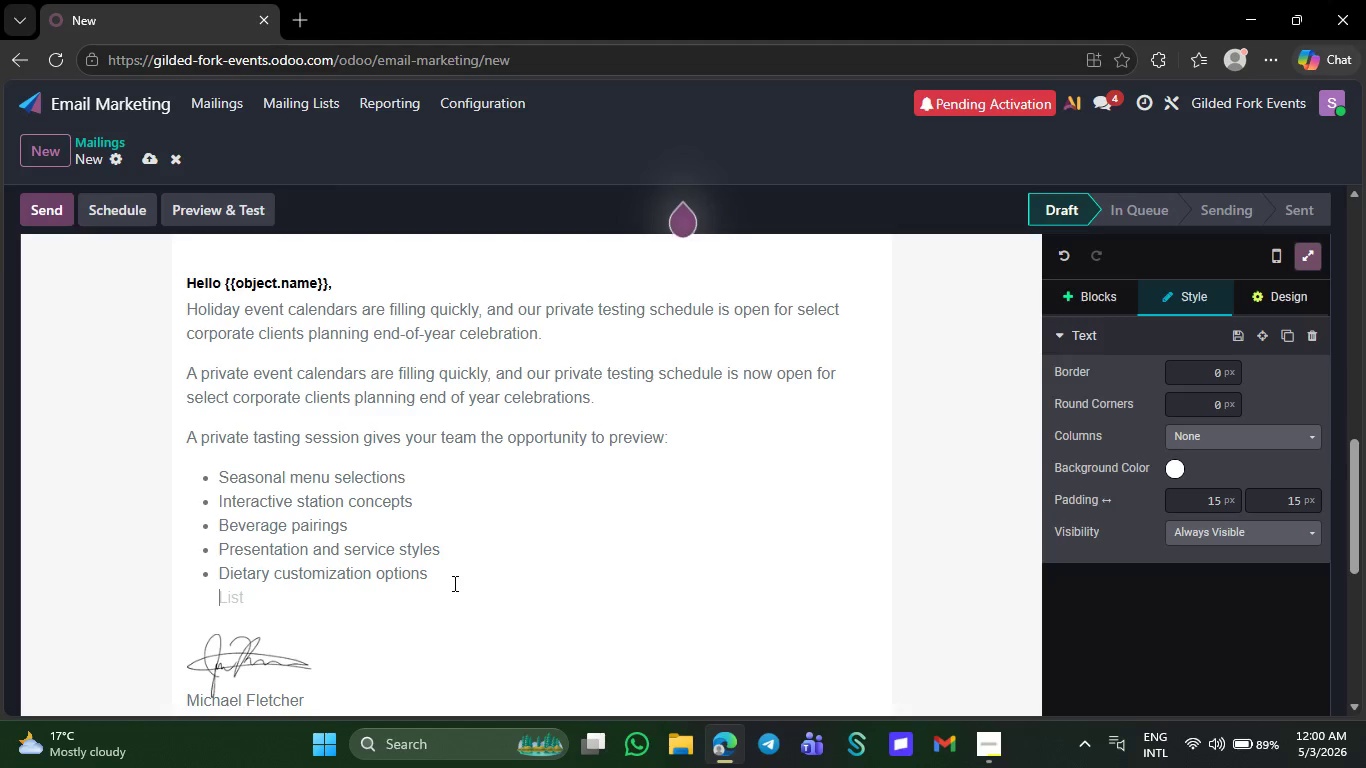 
key(Backspace)
 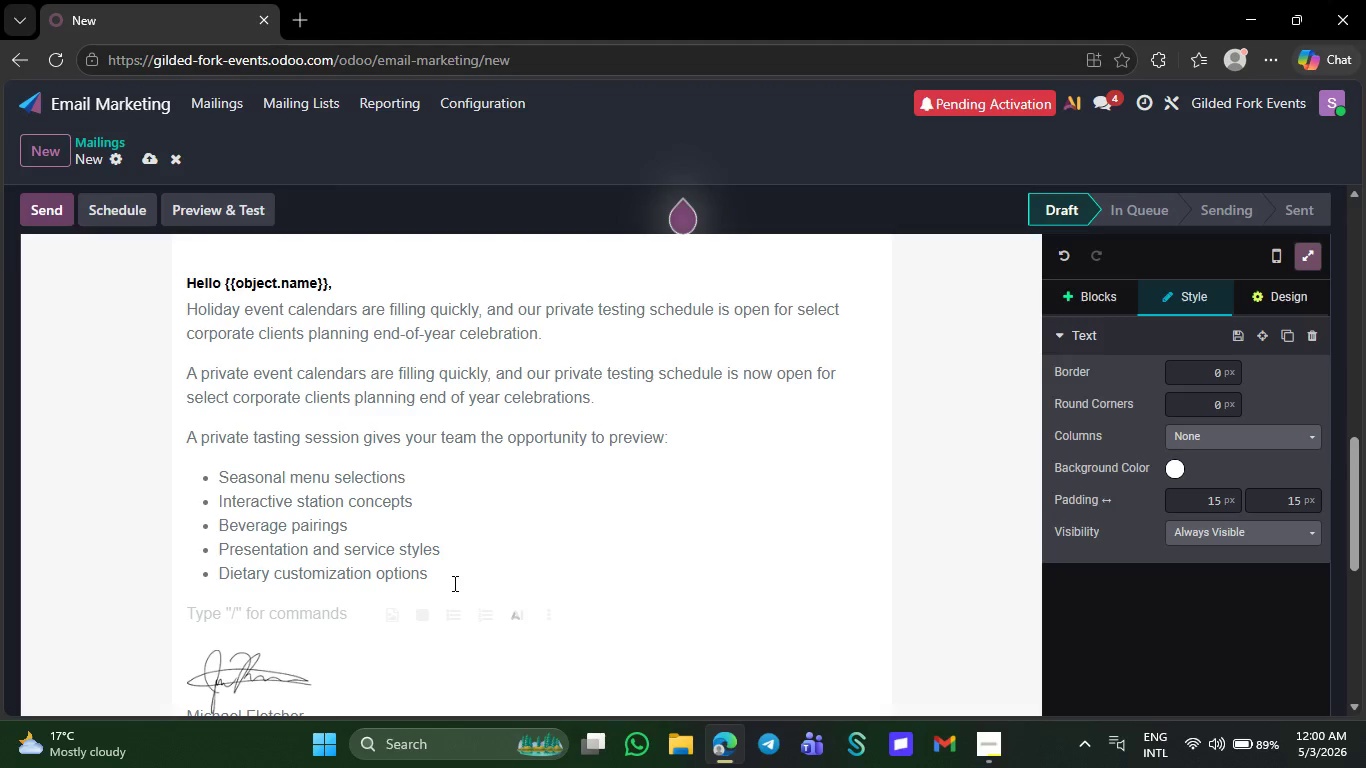 
key(CapsLock)
 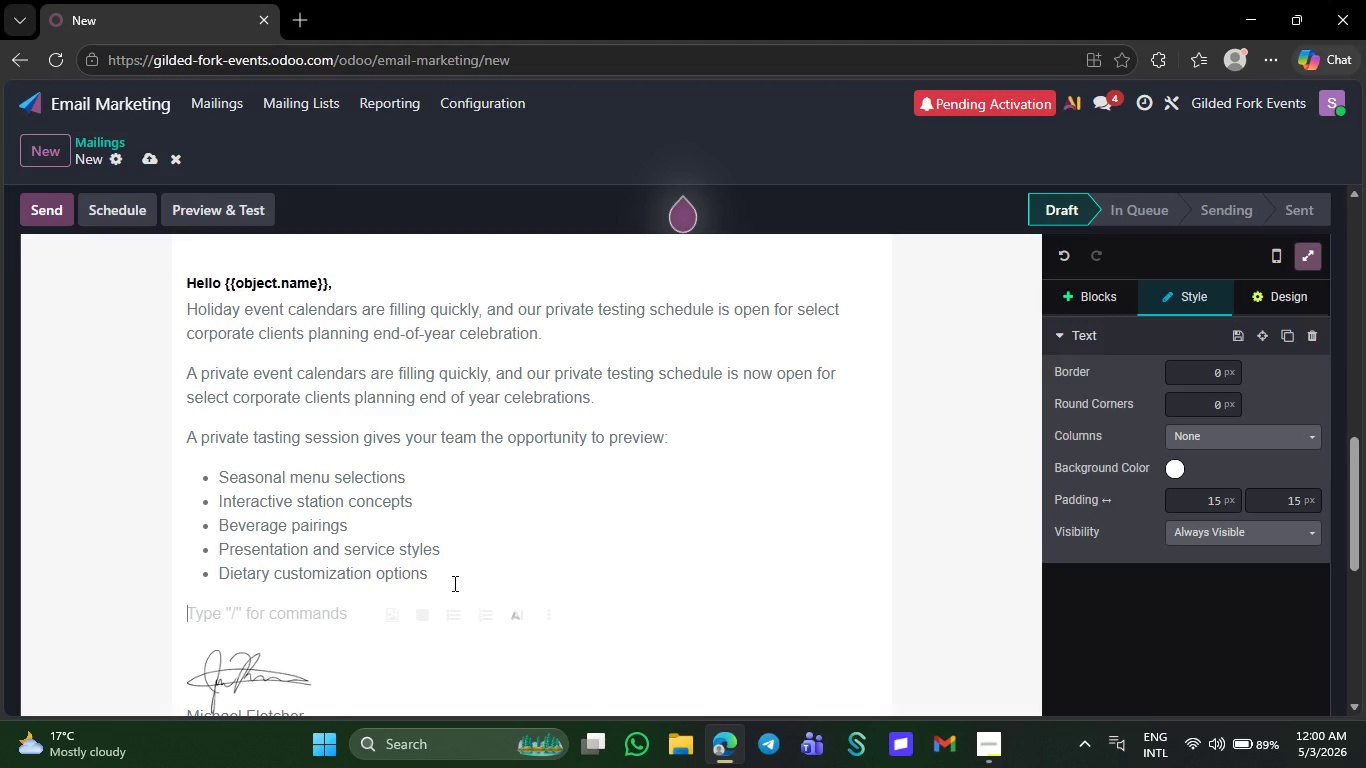 
key(D)
 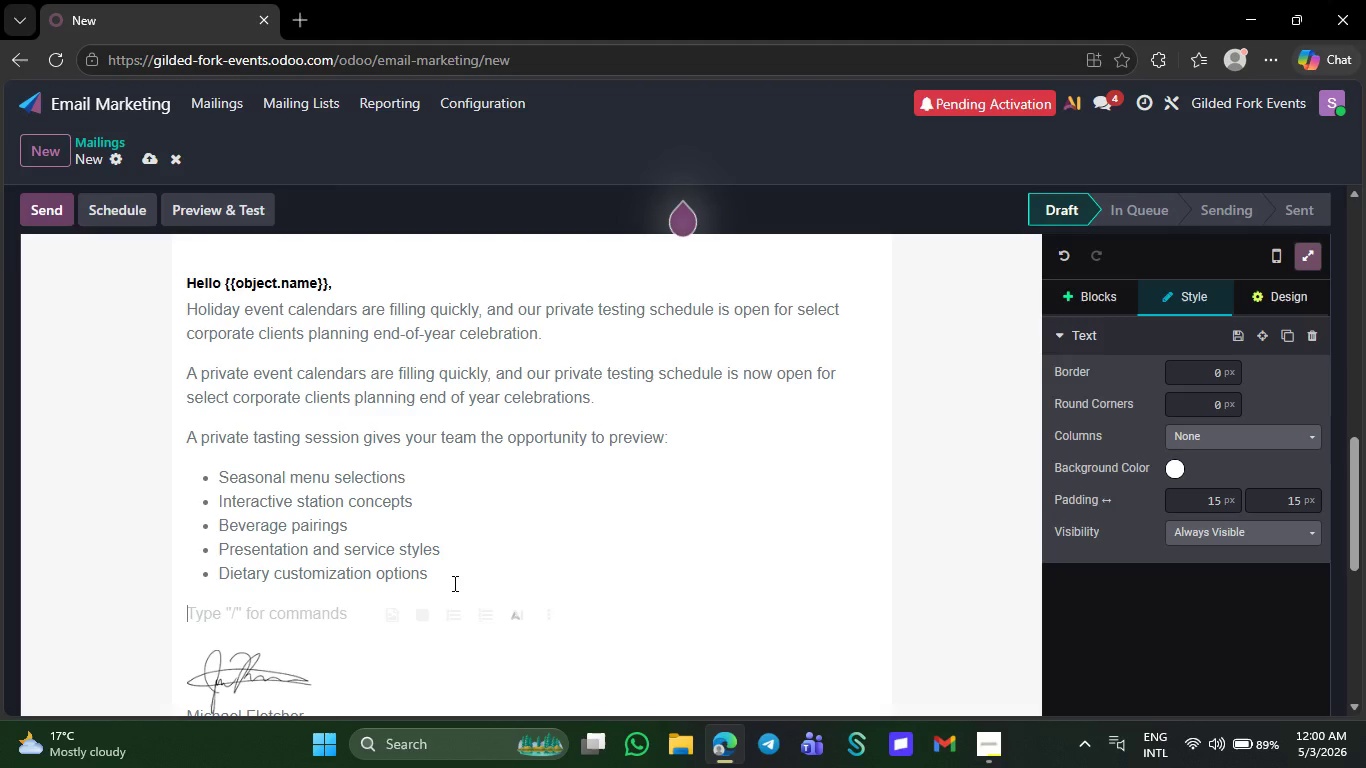 
key(CapsLock)
 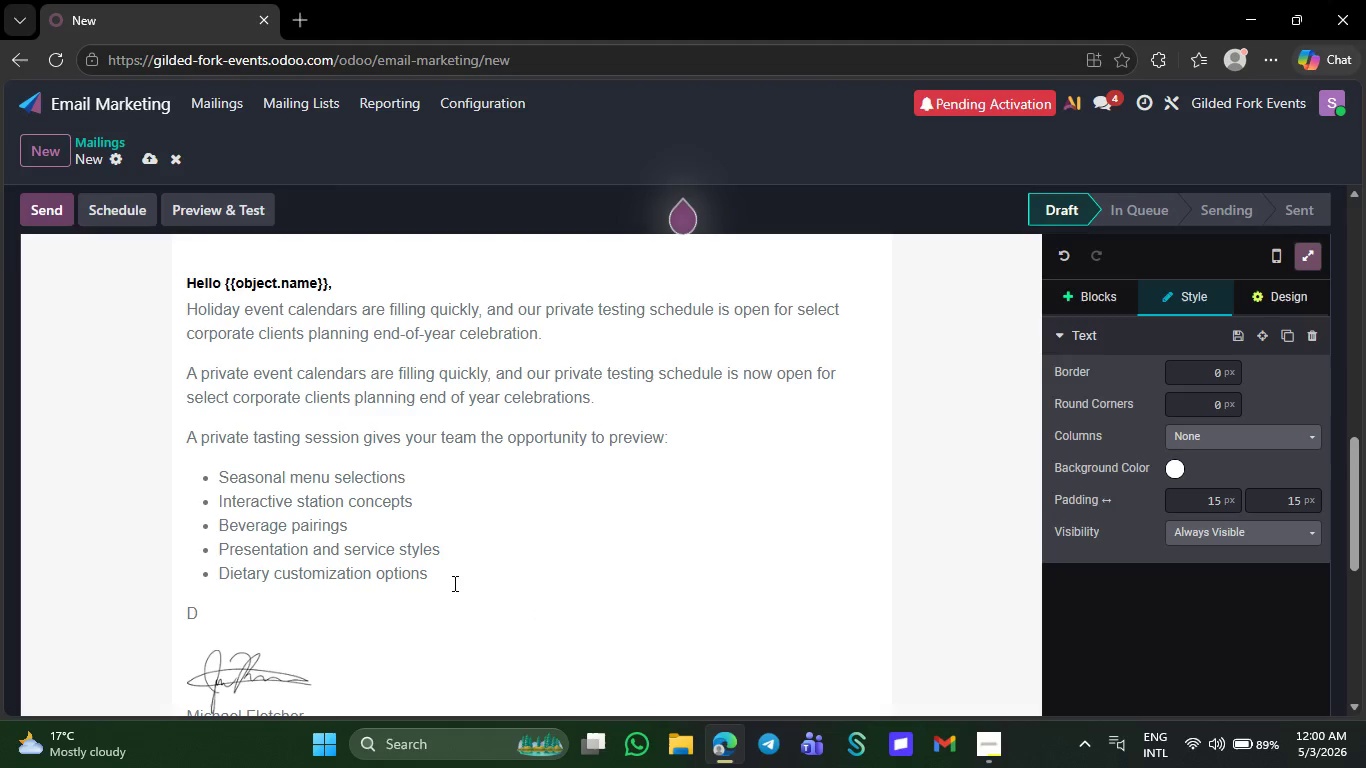 
key(U)
 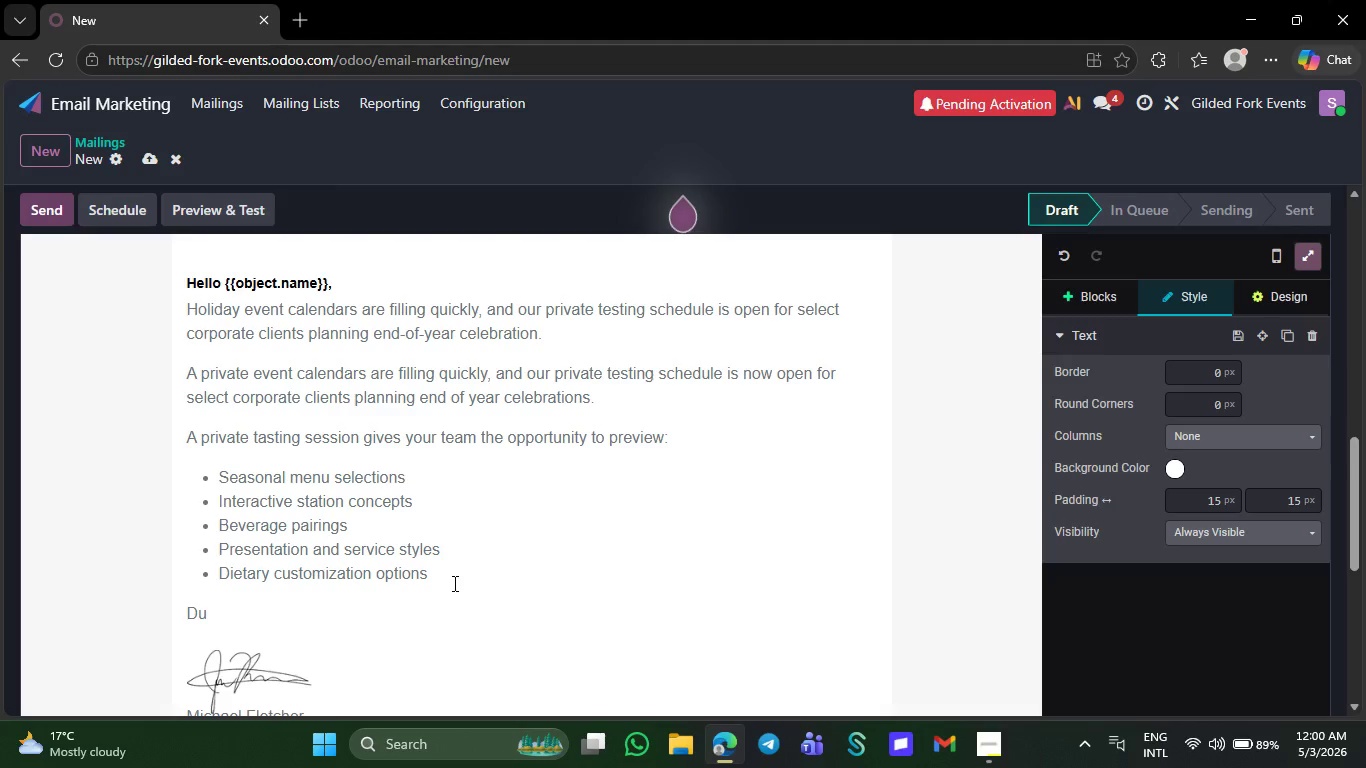 
wait(6.78)
 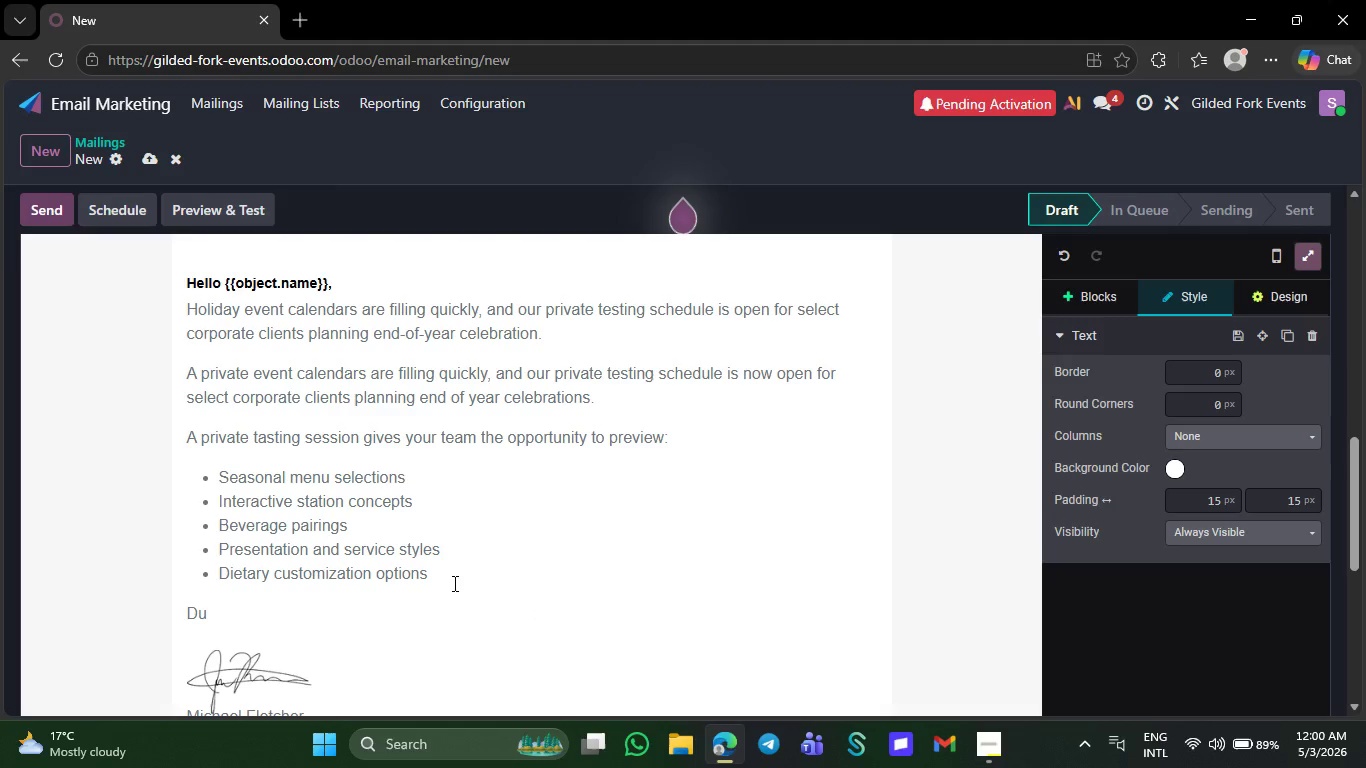 
type(ring the )
 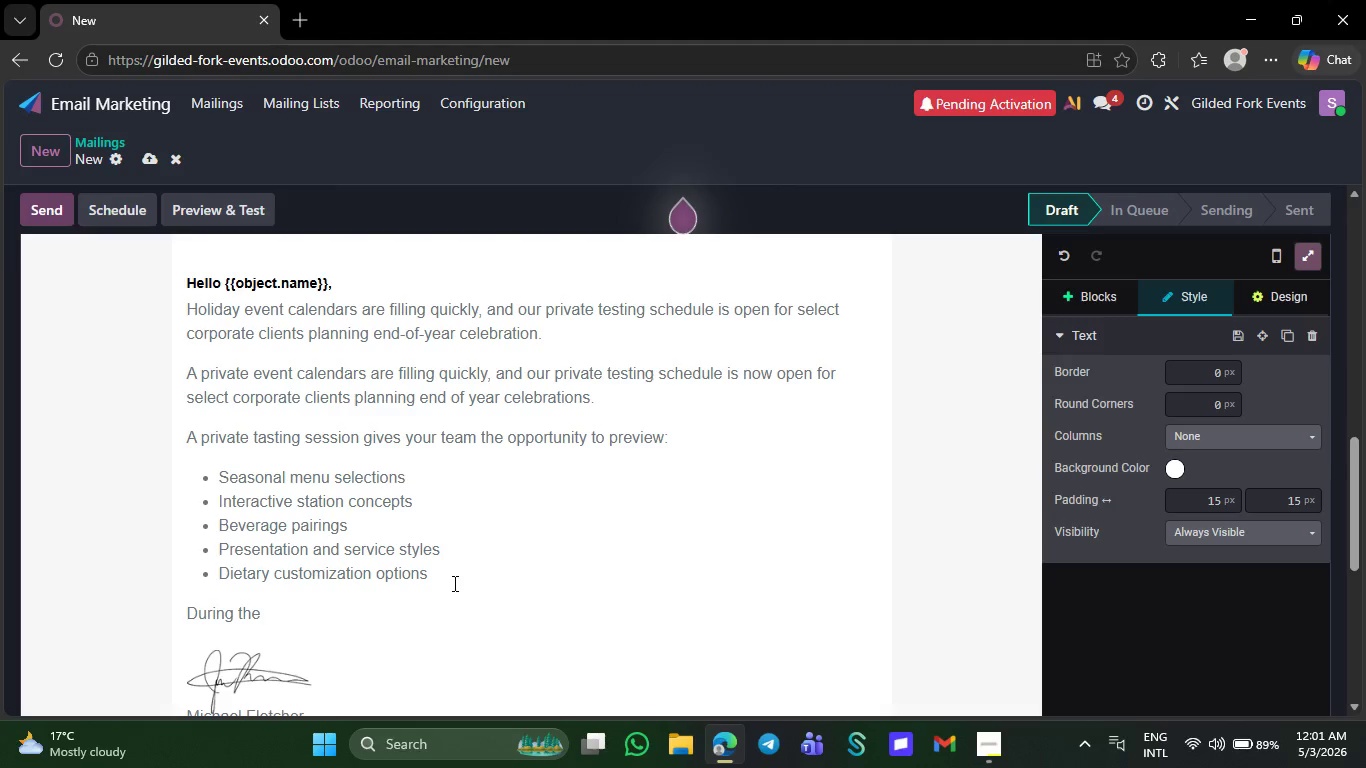 
type(session )
key(Backspace)
type(, our culinary and events eam will also discuss guest flow )
 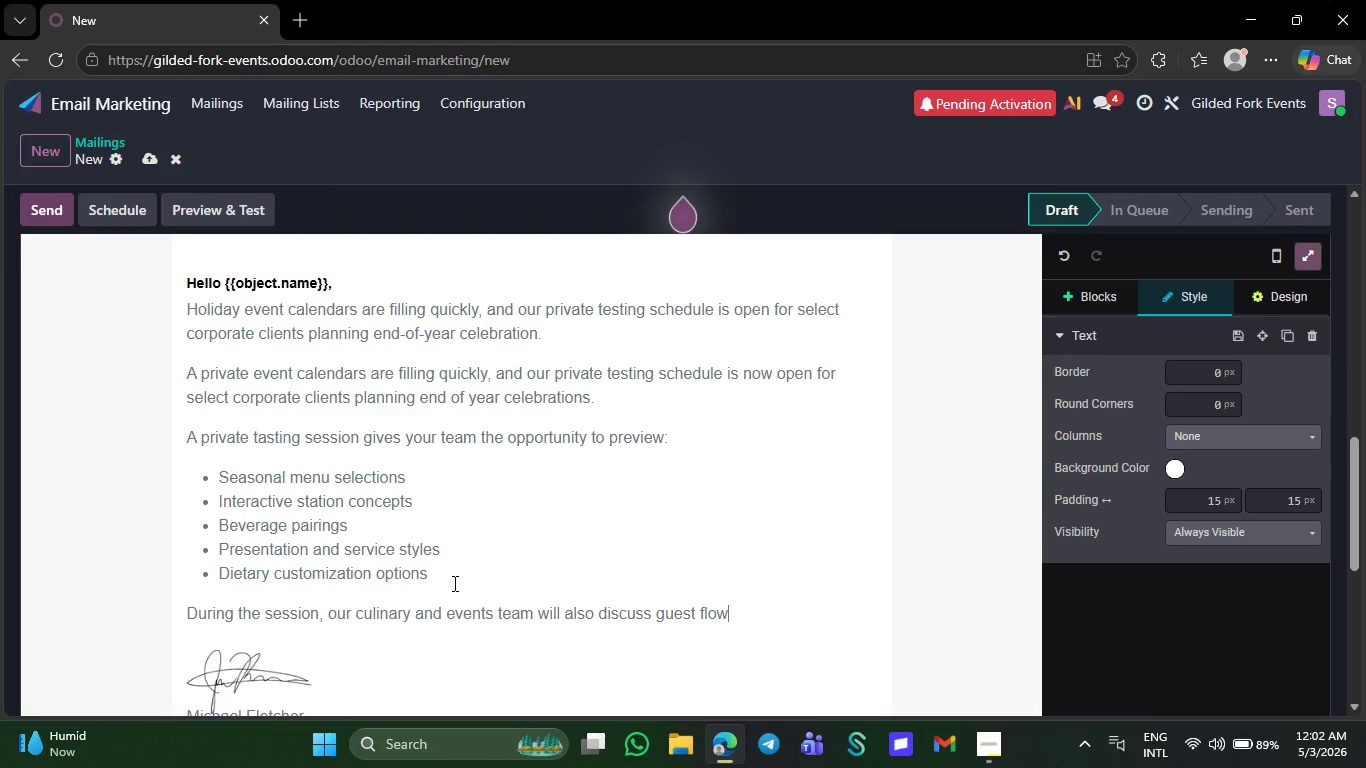 
key(Backspace)
 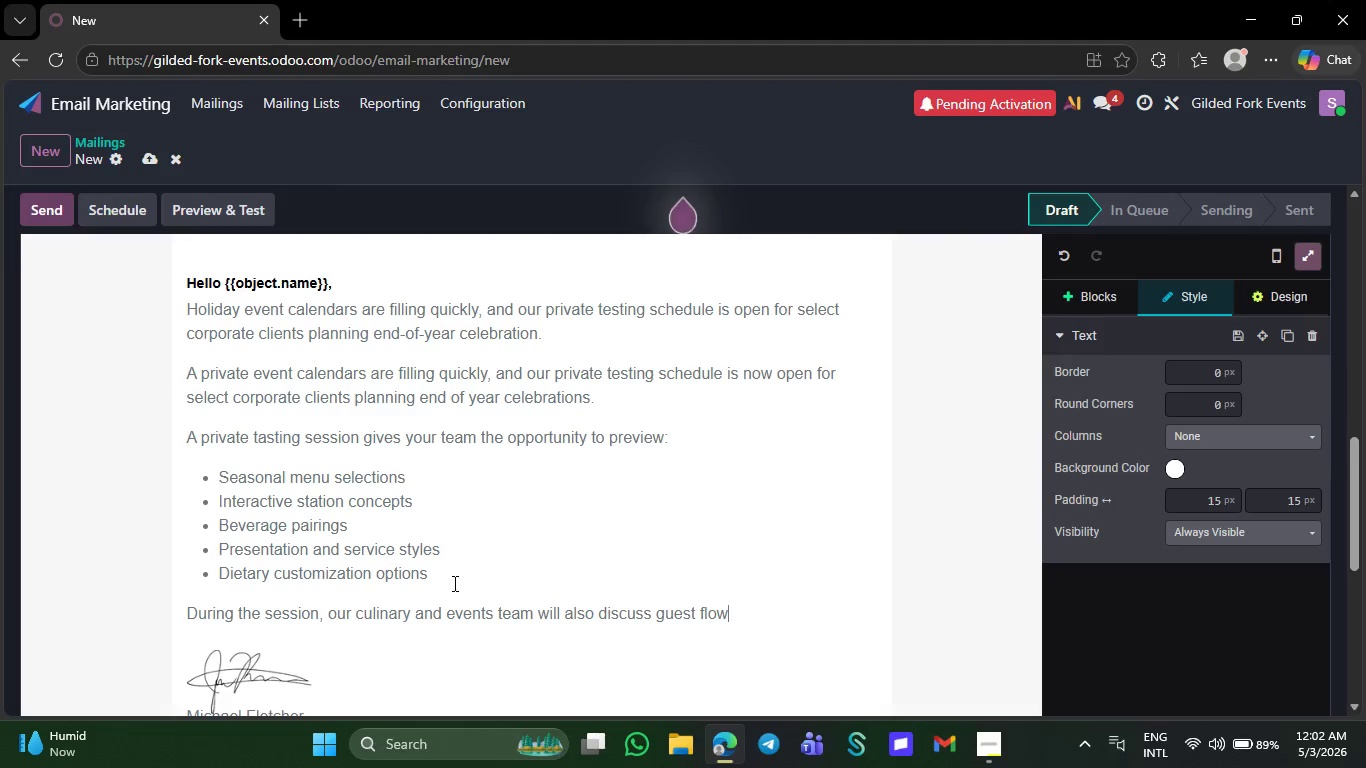 
key(Comma)
 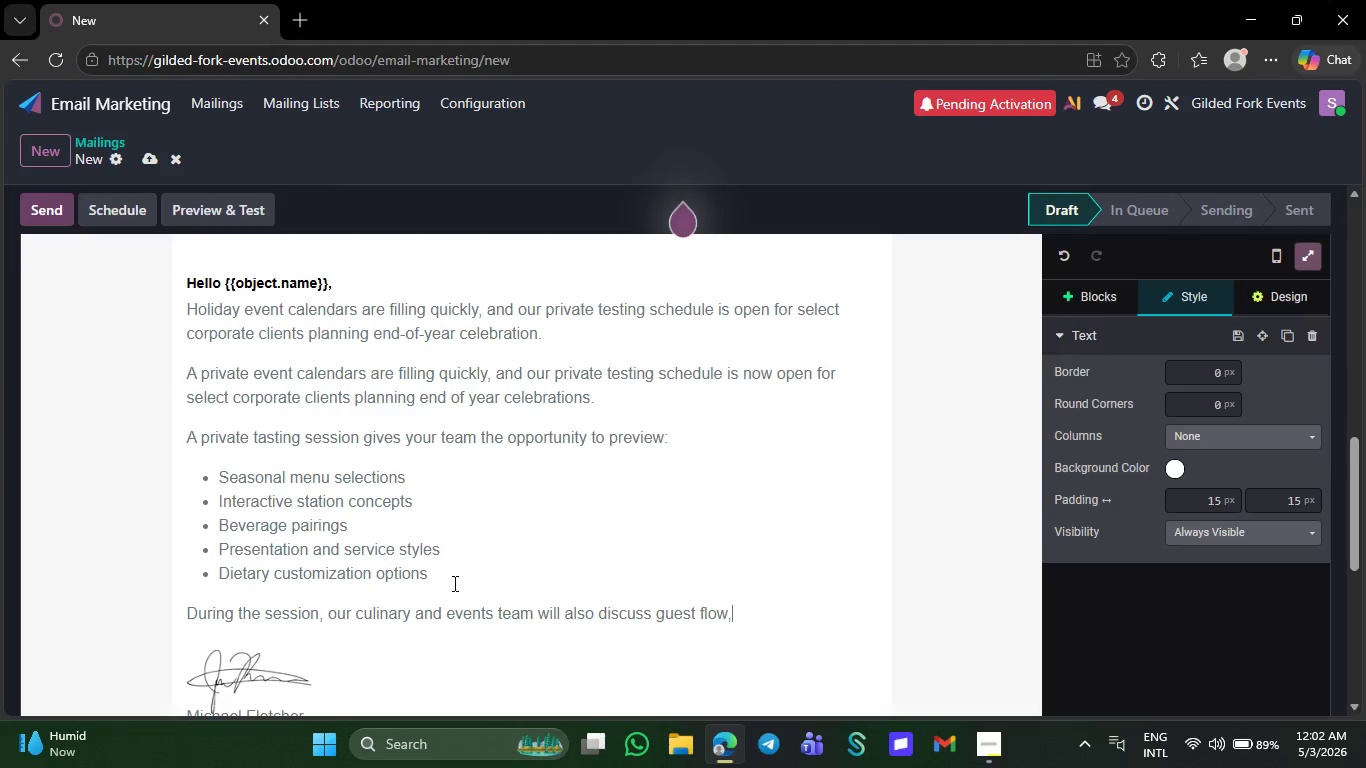 
key(Space)
 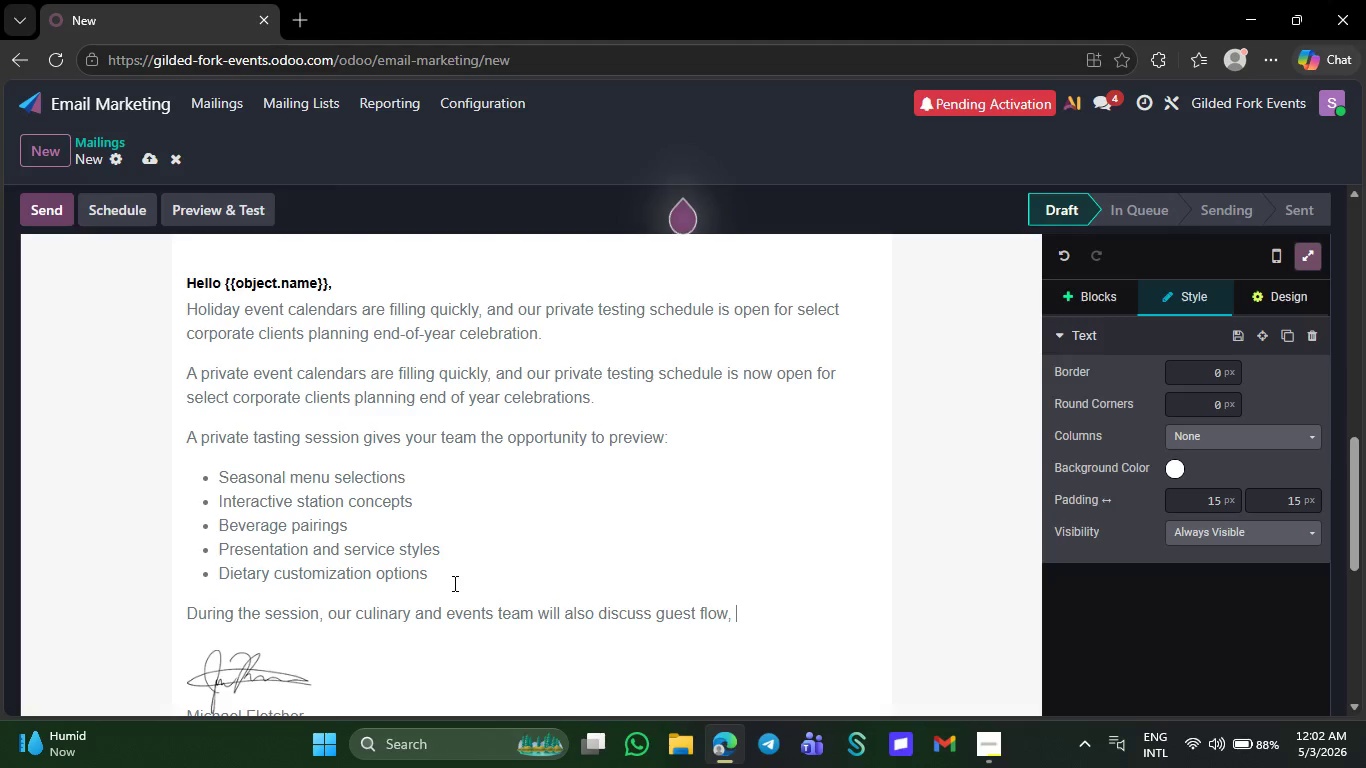 
wait(8.77)
 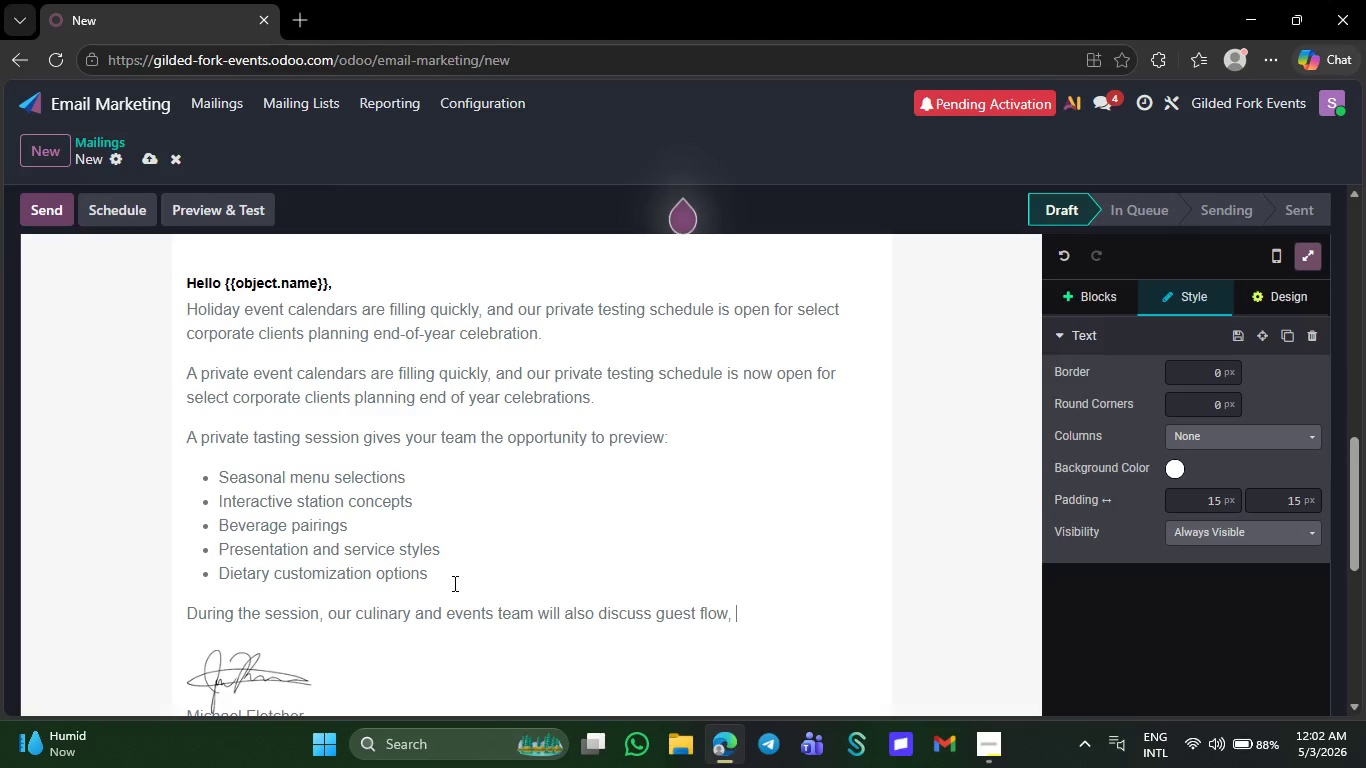 
type(ve)
 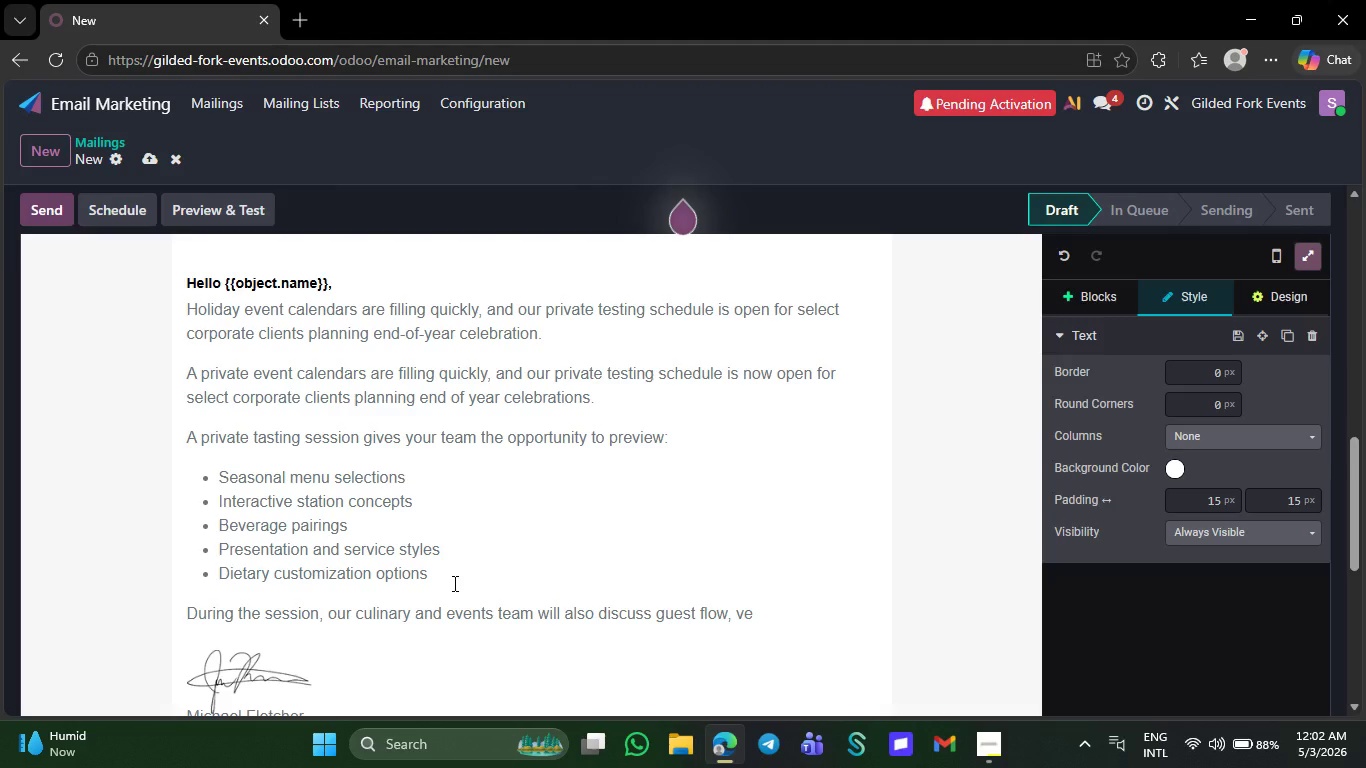 
wait(8.17)
 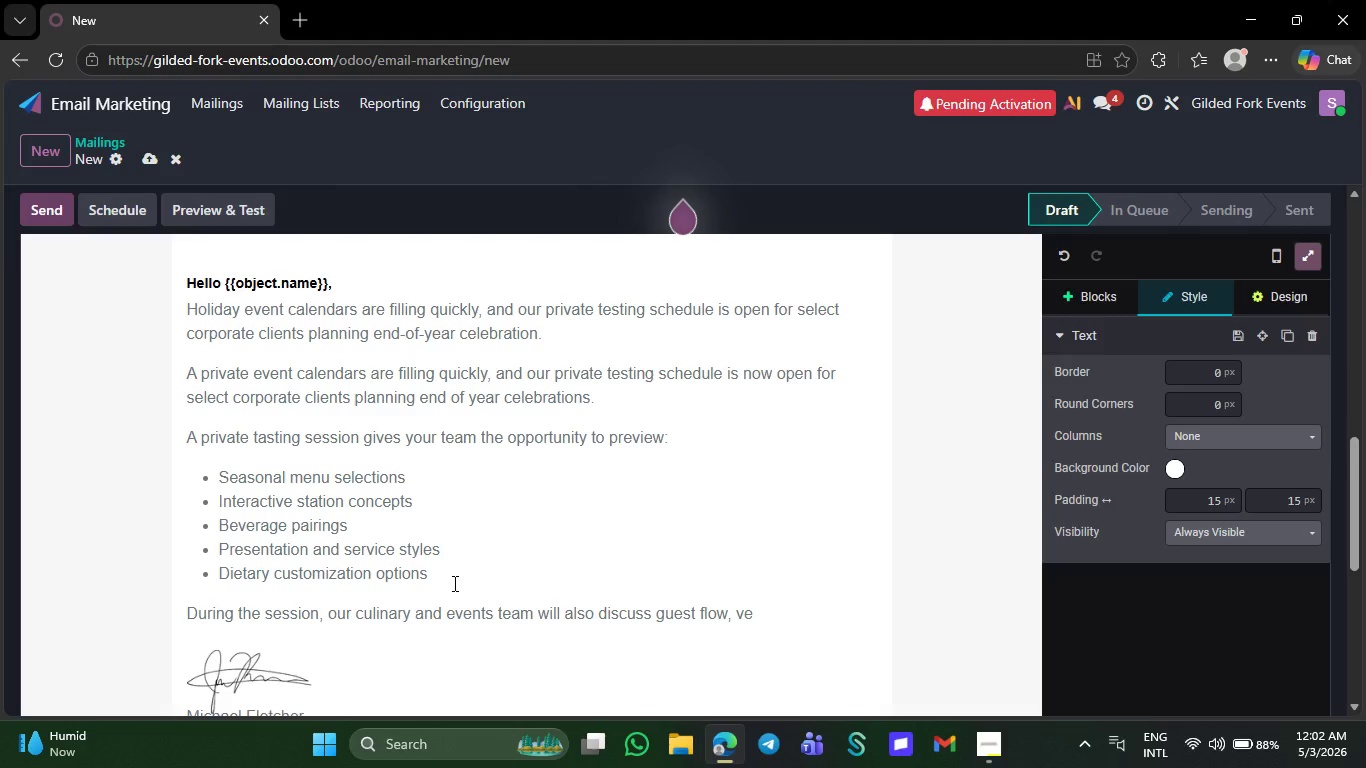 
type(nue)
 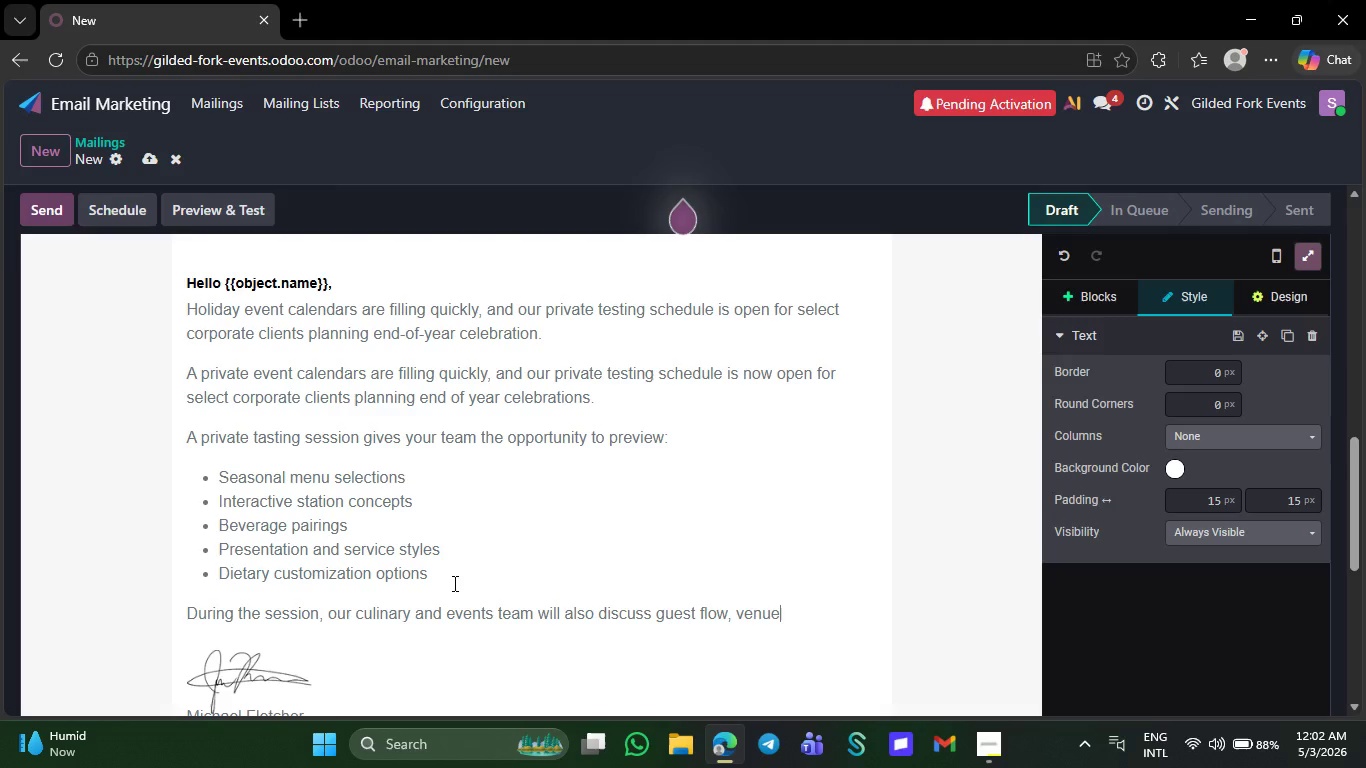 
wait(13.7)
 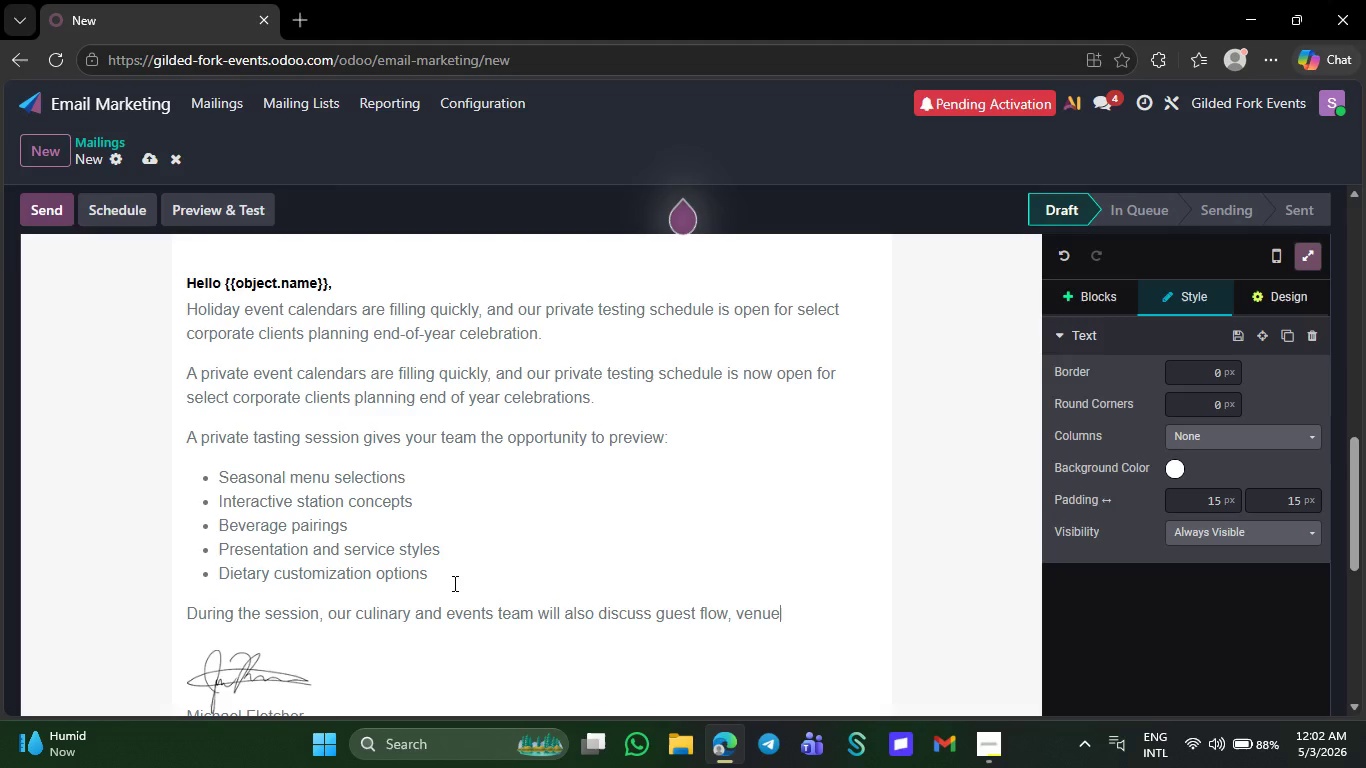 
type(lo)
key(Backspace)
key(Backspace)
type( logisto)
key(Backspace)
type(ics )
key(Backspace)
type(, and e)
 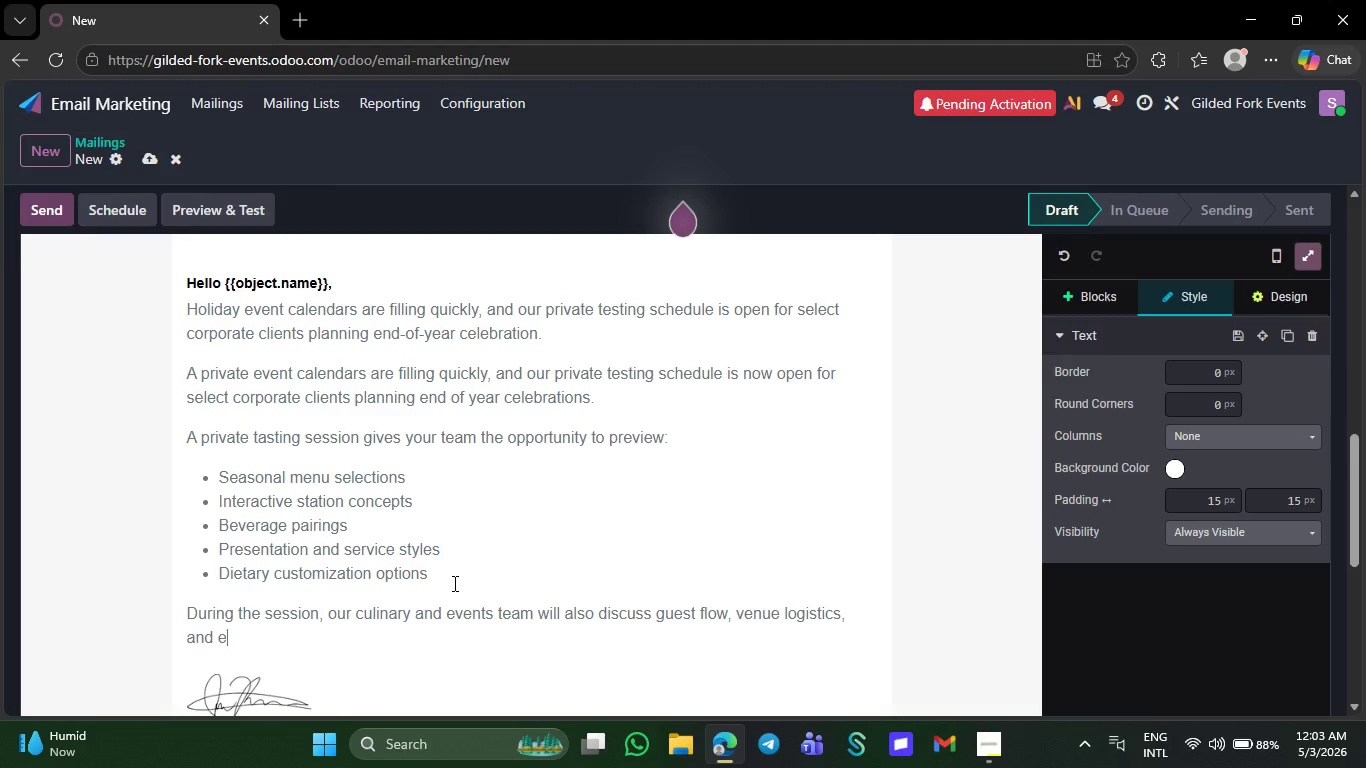 
type(vent goals )
 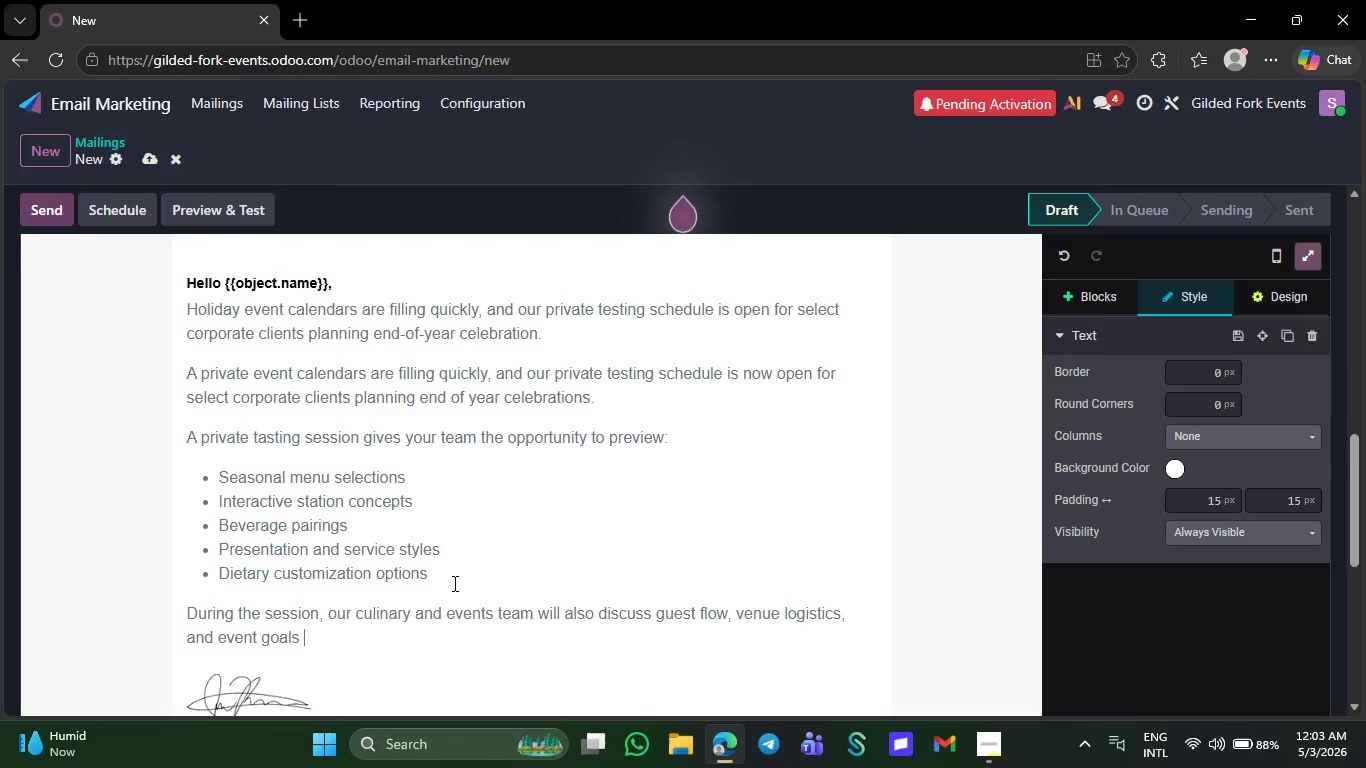 
type(to ensure a sea)
 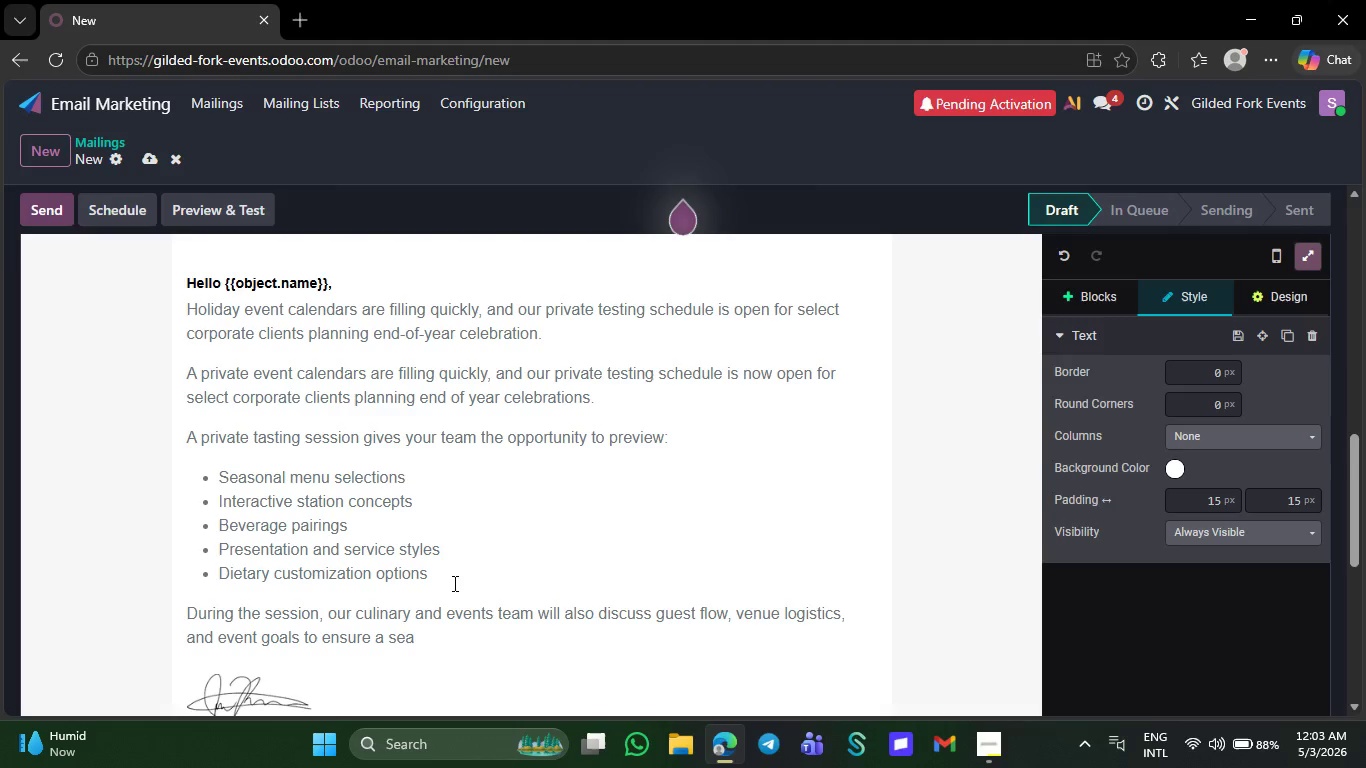 
type(mless planning experi)
 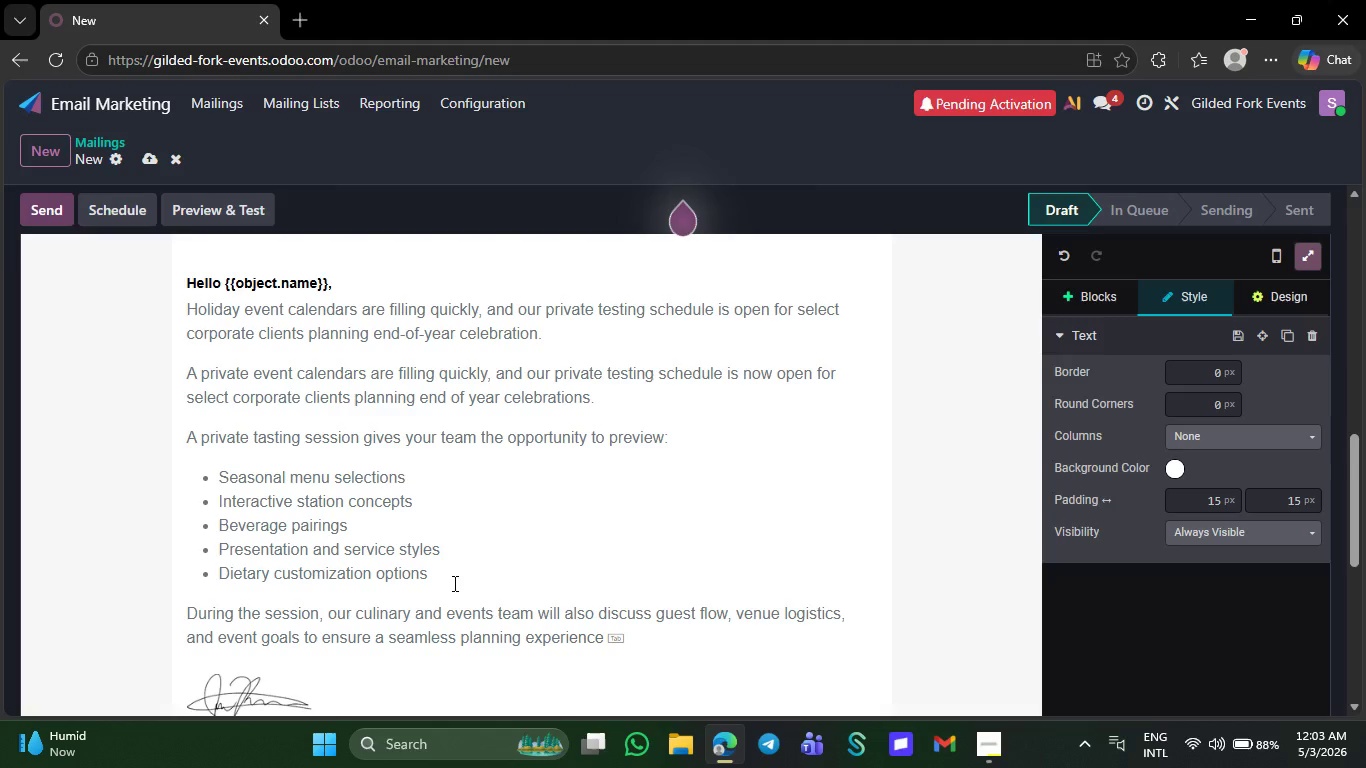 
wait(11.64)
 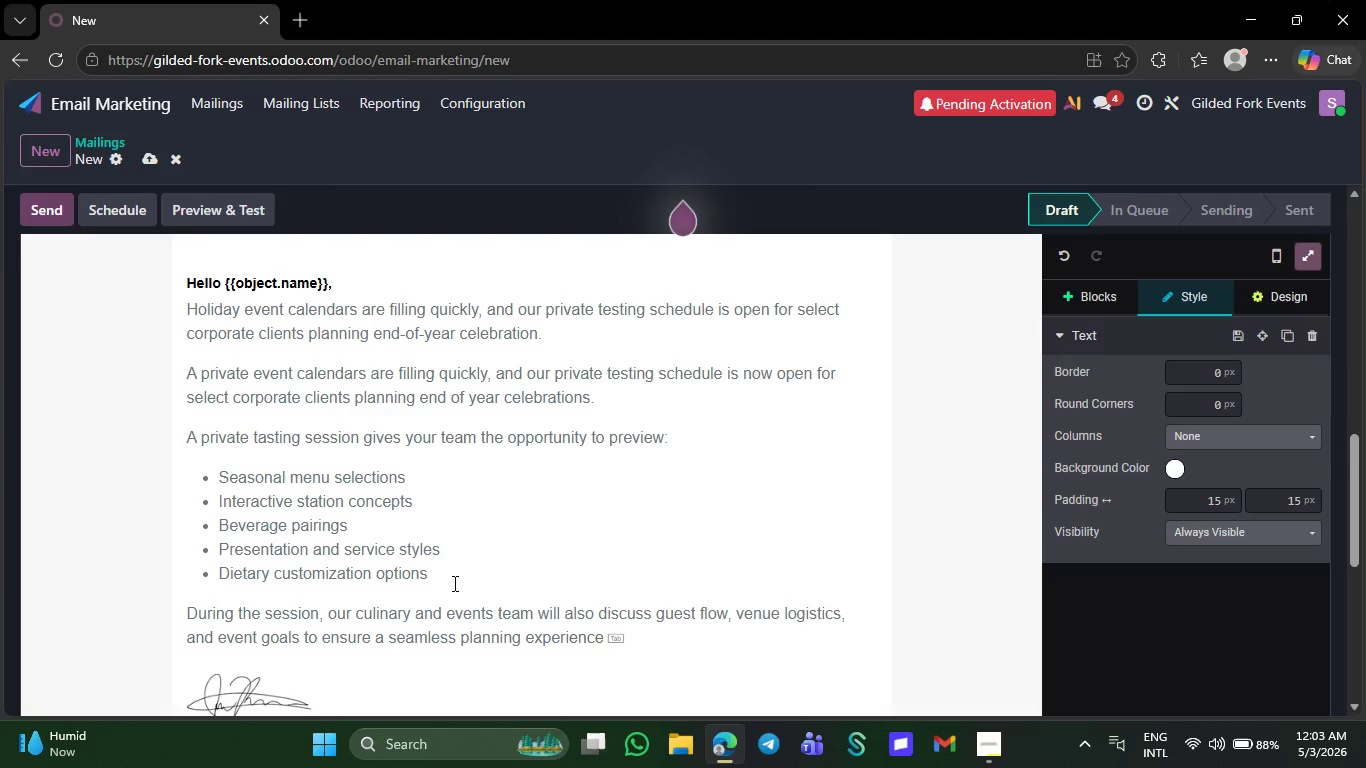 
key(Tab)
type( from start)
key(Tab)
type( finish.)
 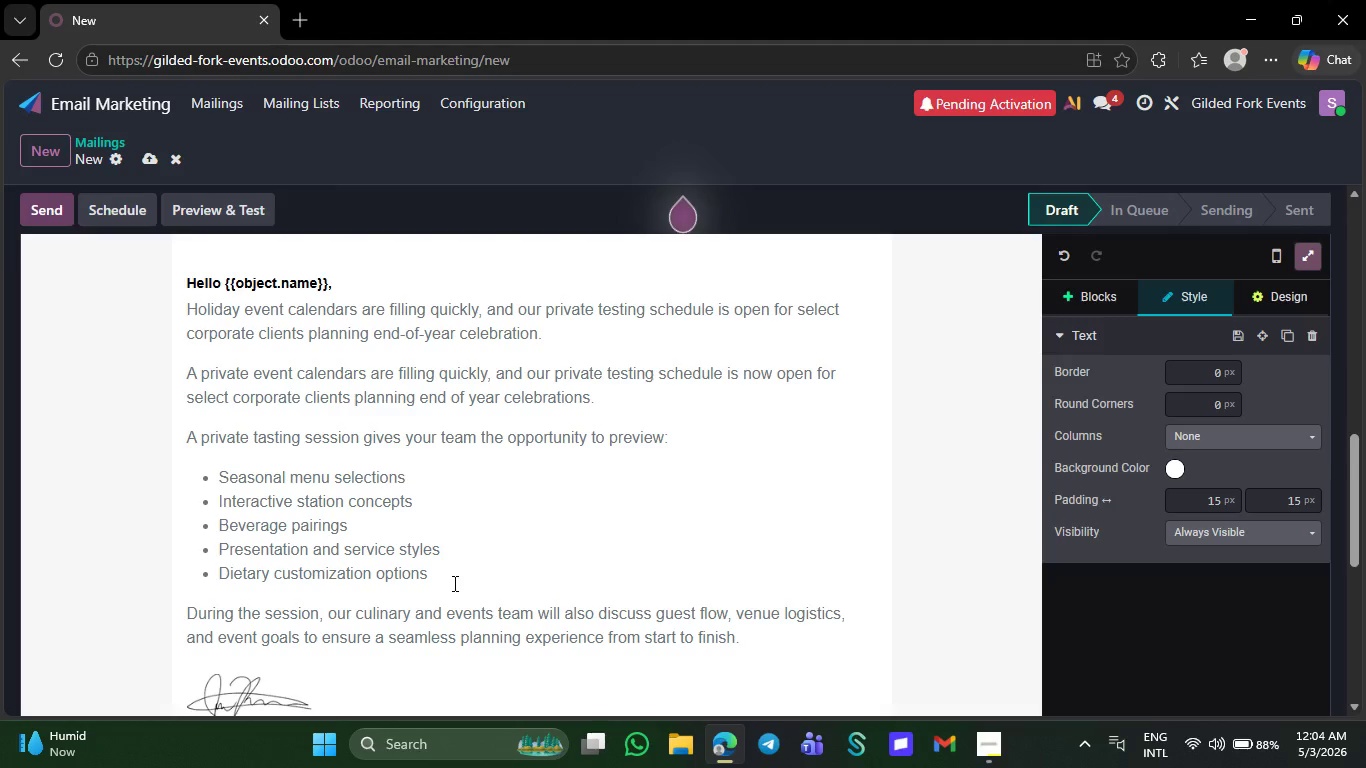 
wait(9.11)
 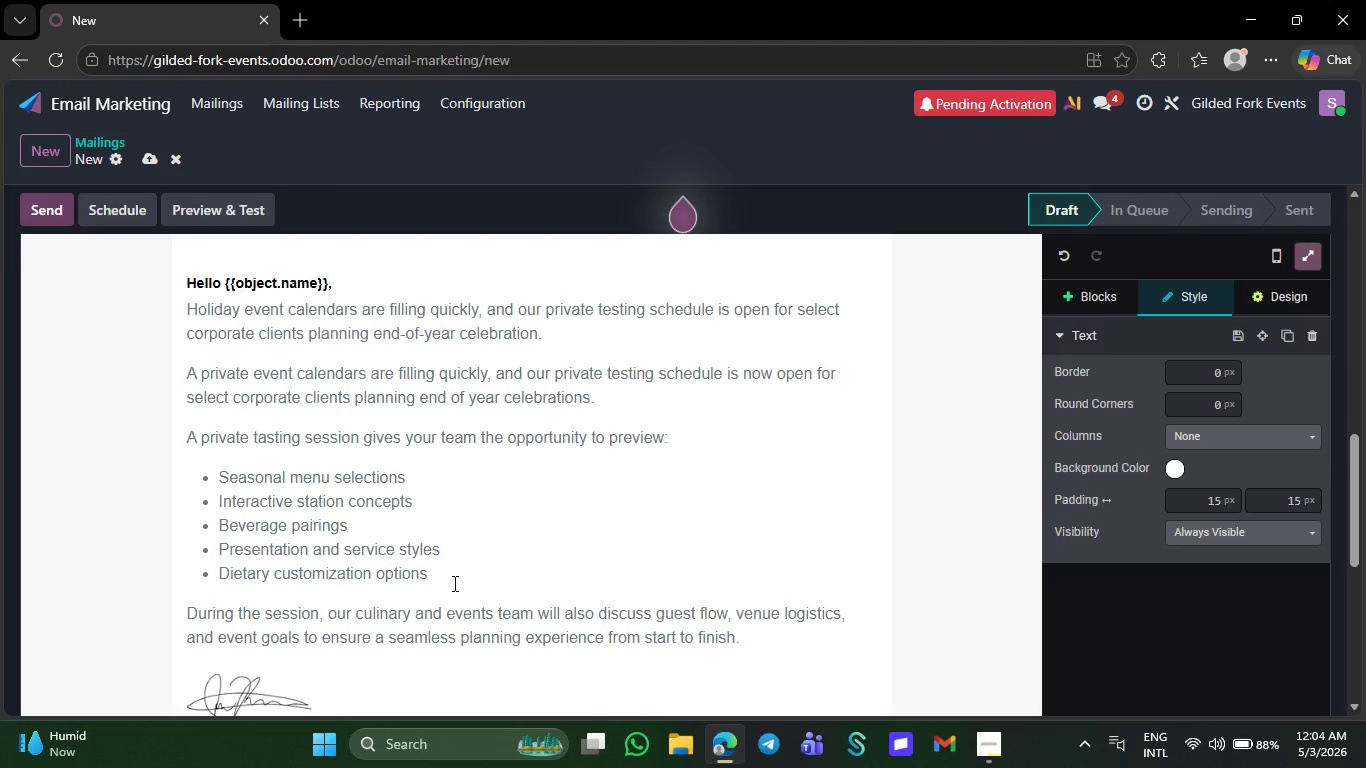 
key(NumpadEnter)
type(Because of seasonal dr)
key(Backspace)
type(emand )
key(Backspace)
type(, )
 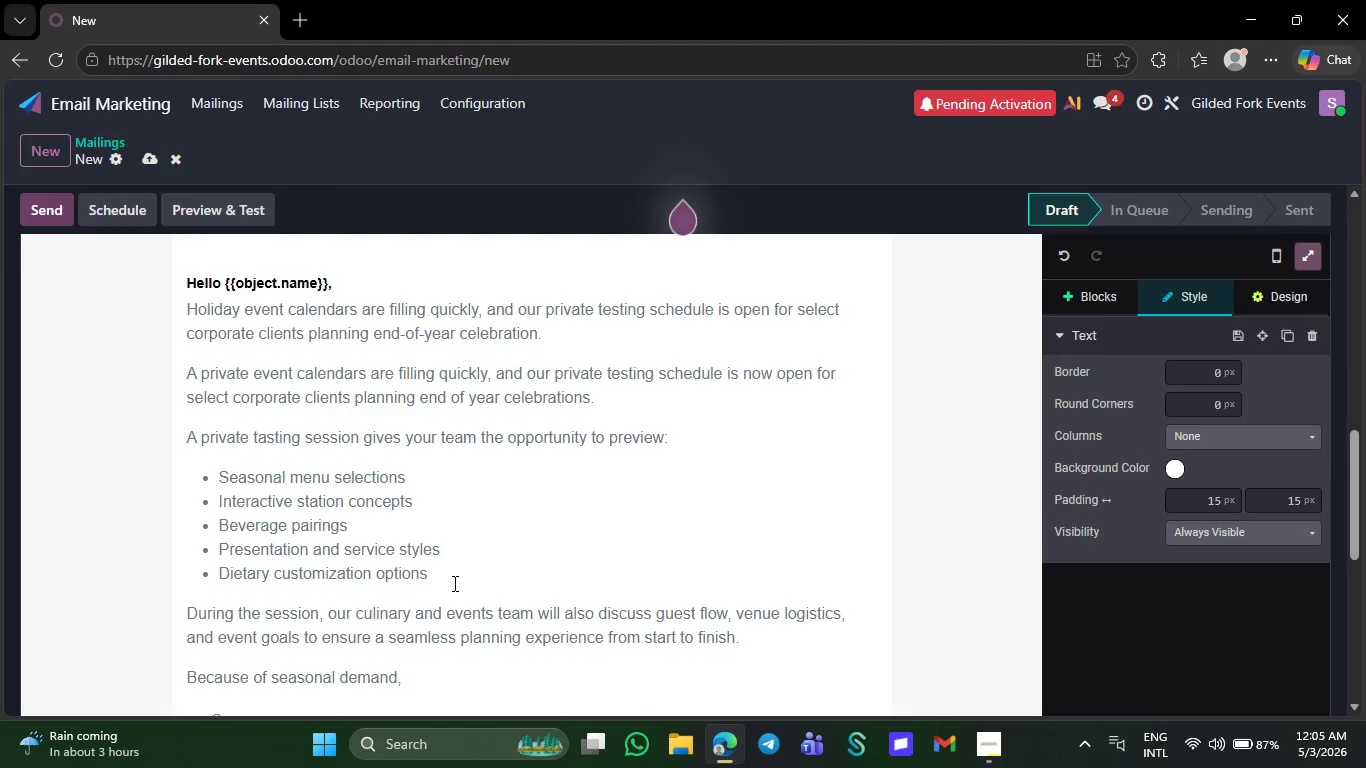 
wait(5.16)
 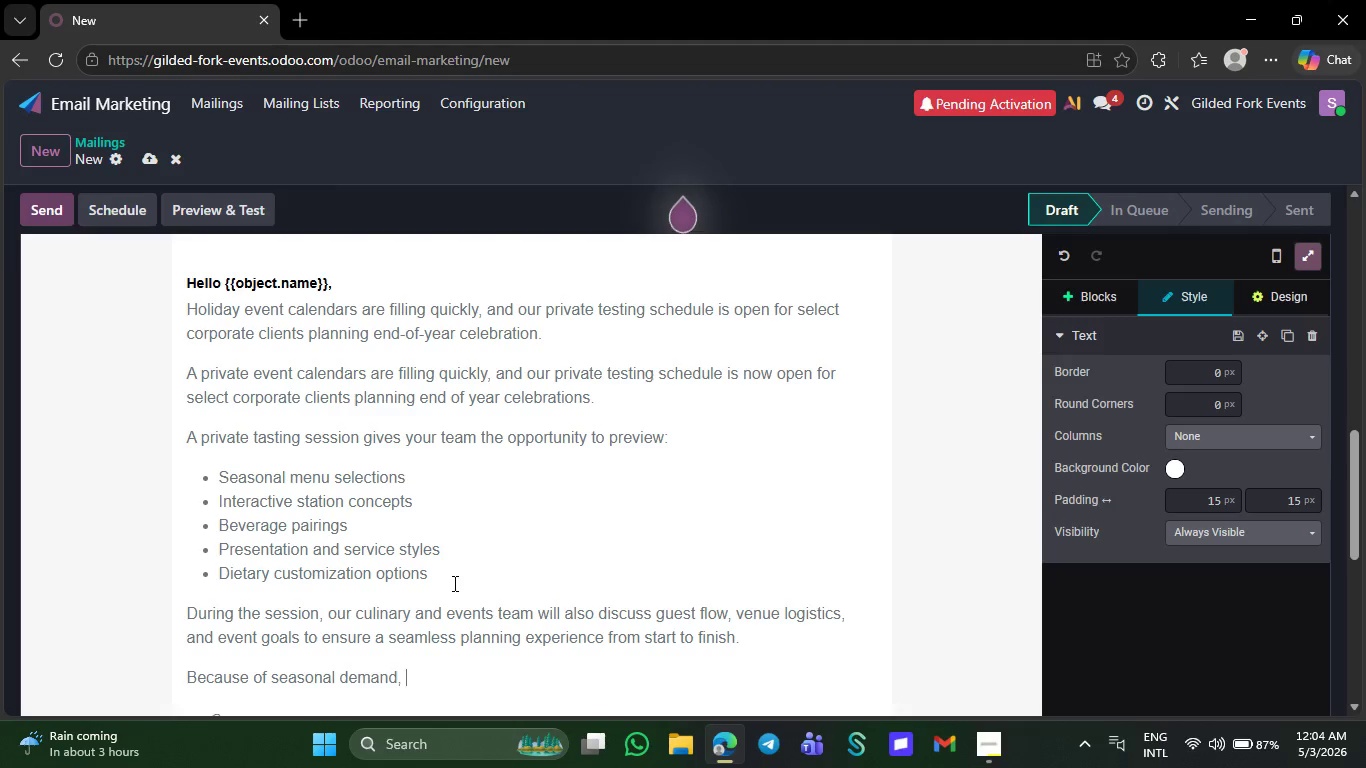 
type(tasting )
 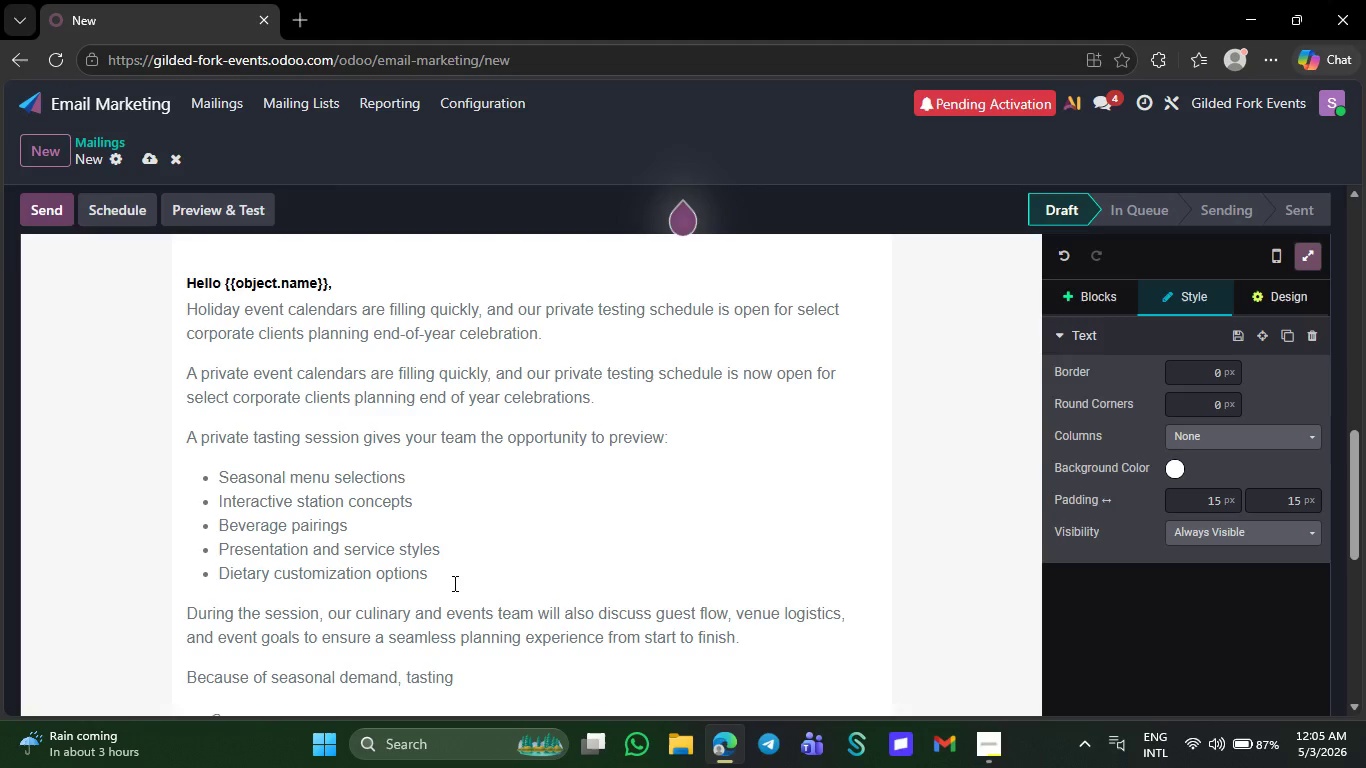 
key(A)
 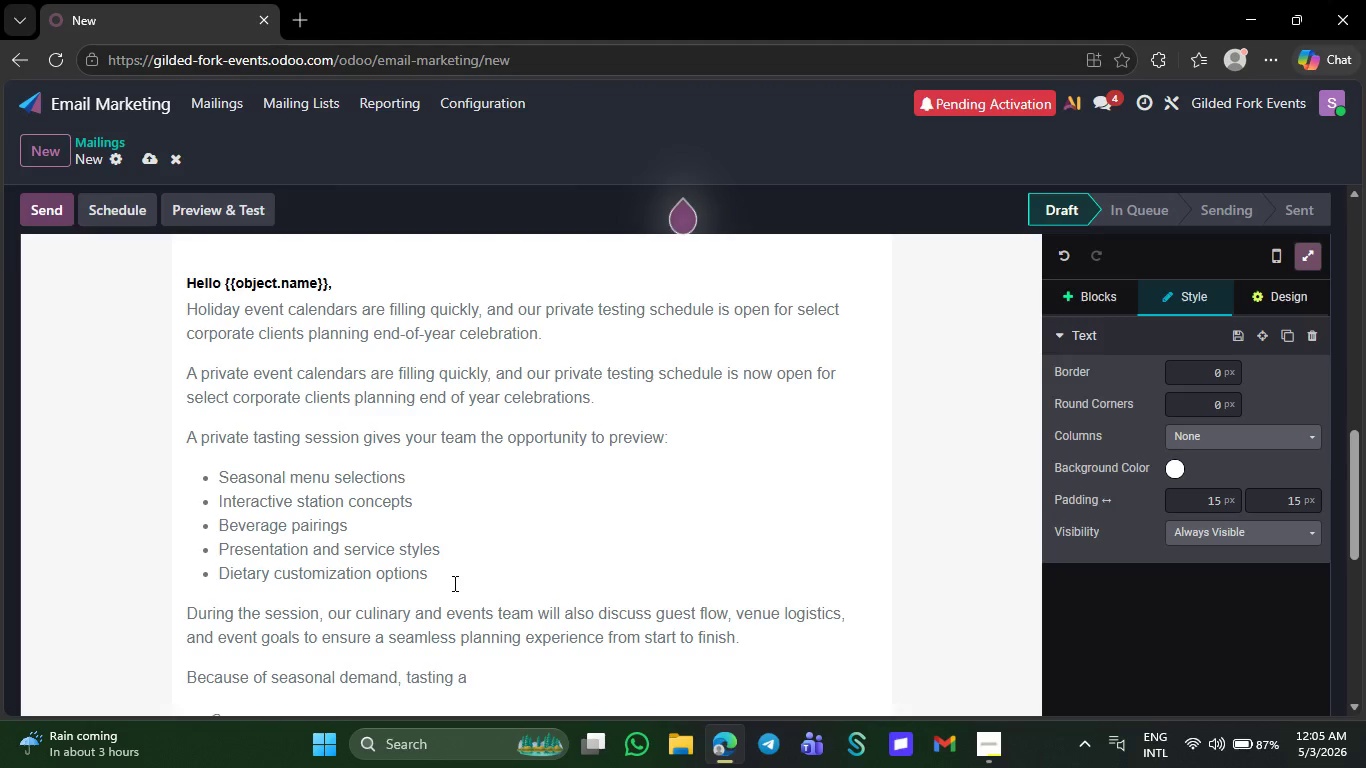 
wait(5.45)
 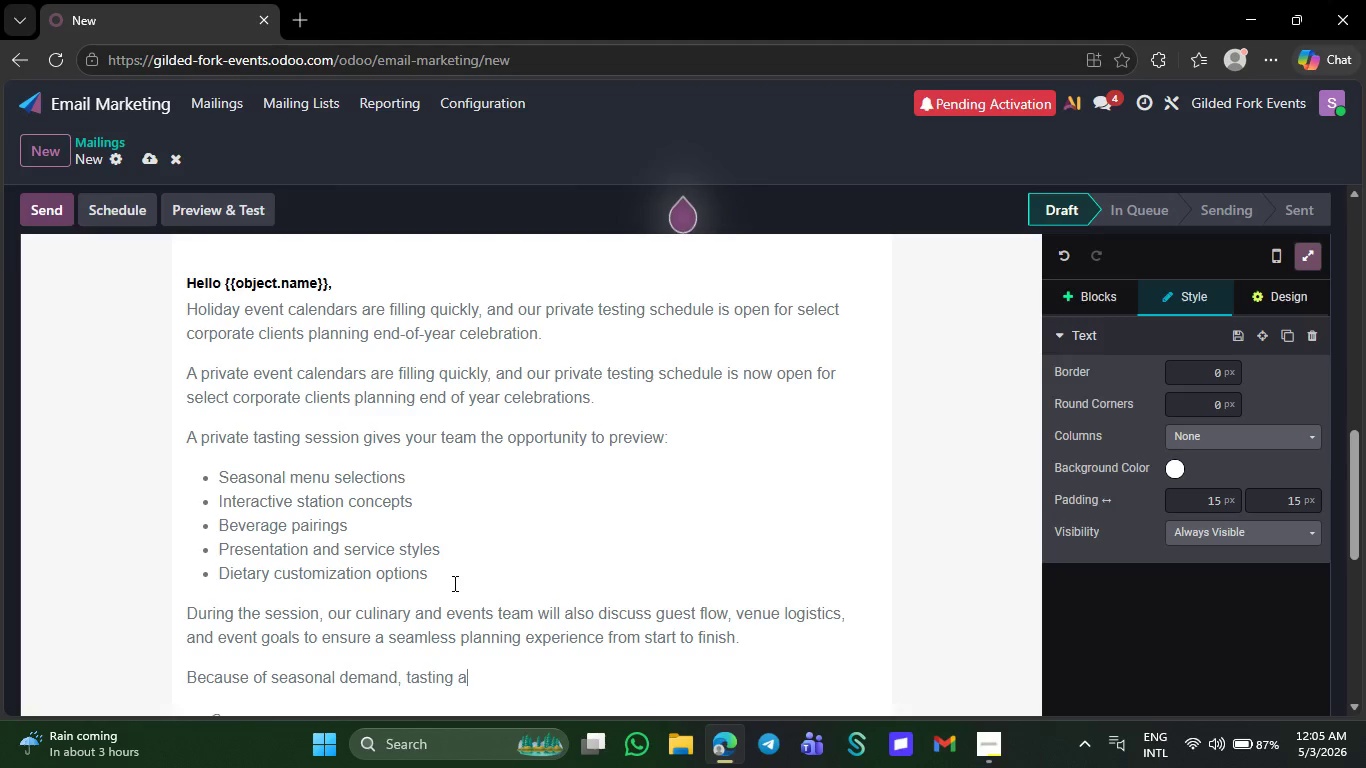 
type(vailabily)
key(Backspace)
type(ty )
 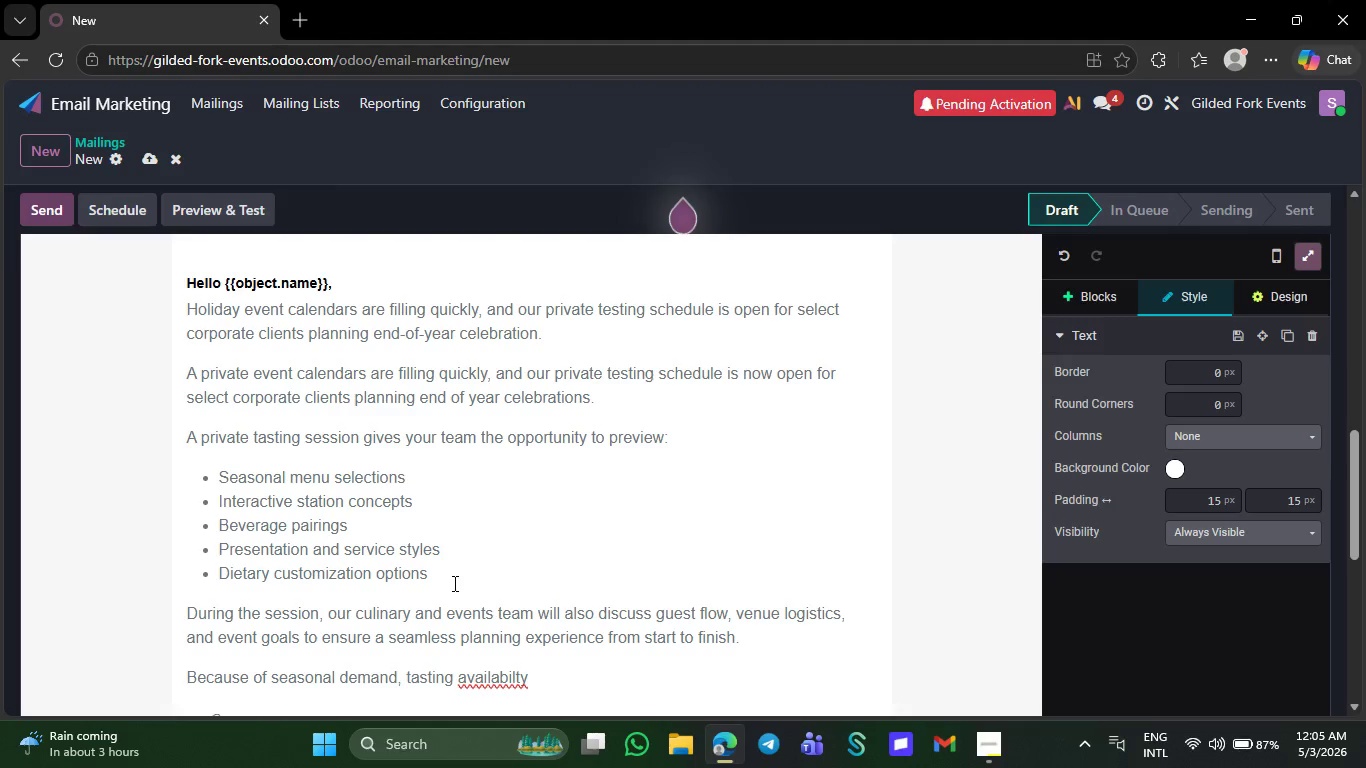 
type(throu)
 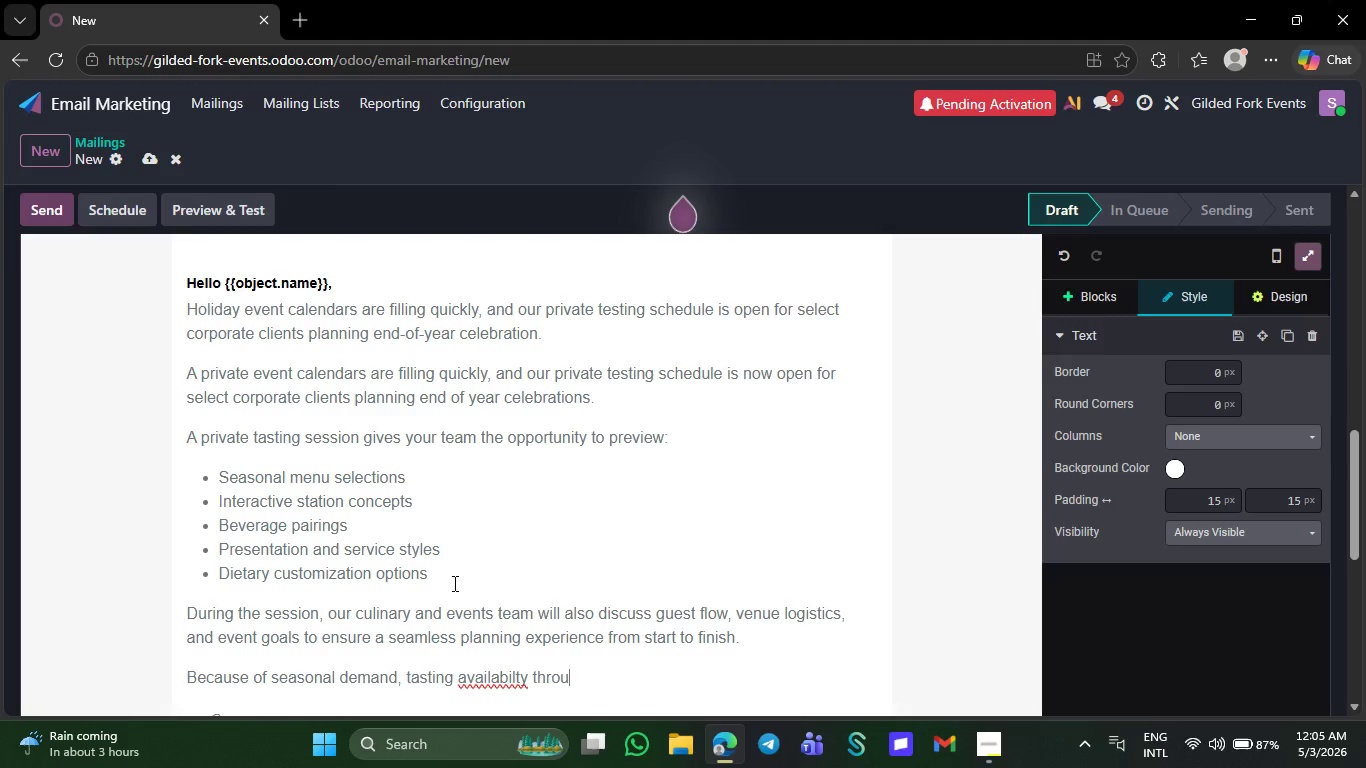 
type(ghout November abd de)
key(Backspace)
key(Backspace)
key(Backspace)
key(Backspace)
key(Backspace)
type(ND )
key(Backspace)
key(Backspace)
key(Backspace)
type(nd December is limited)
 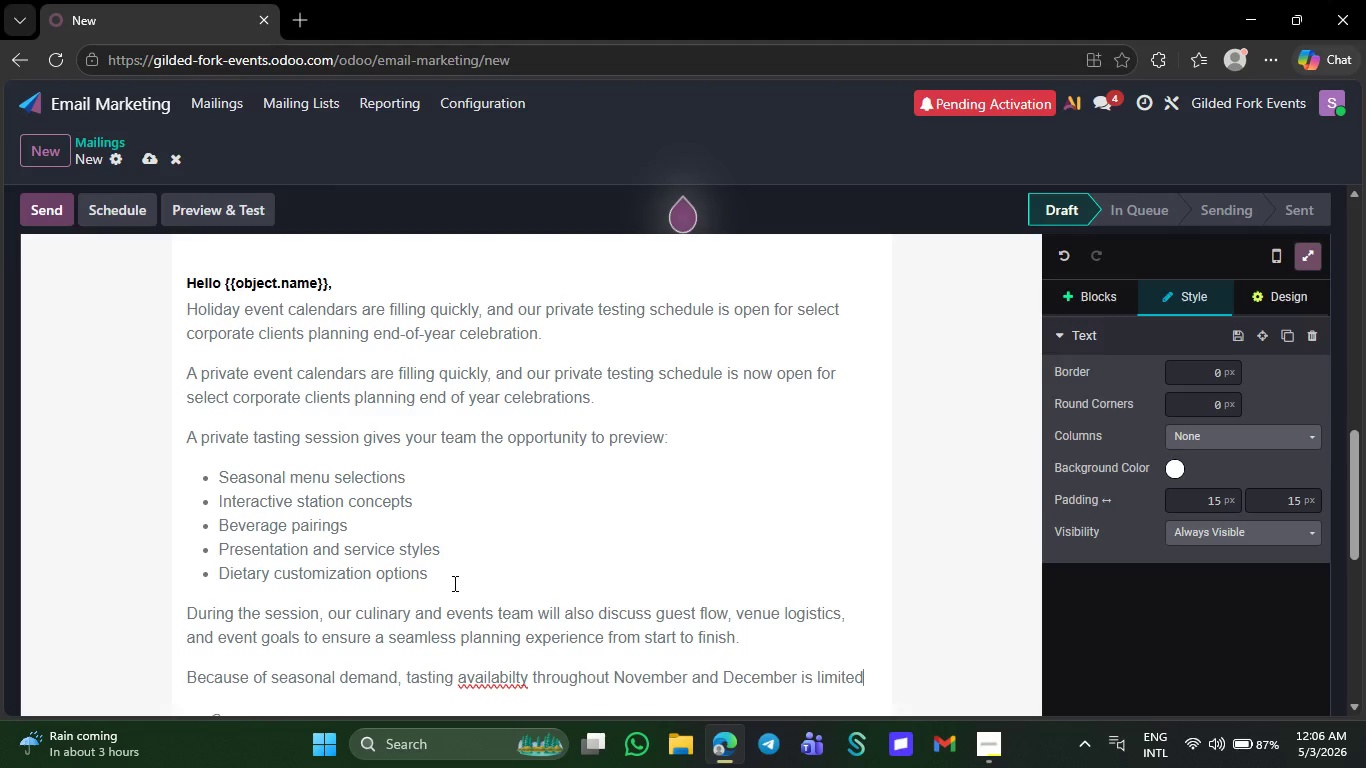 
wait(10.77)
 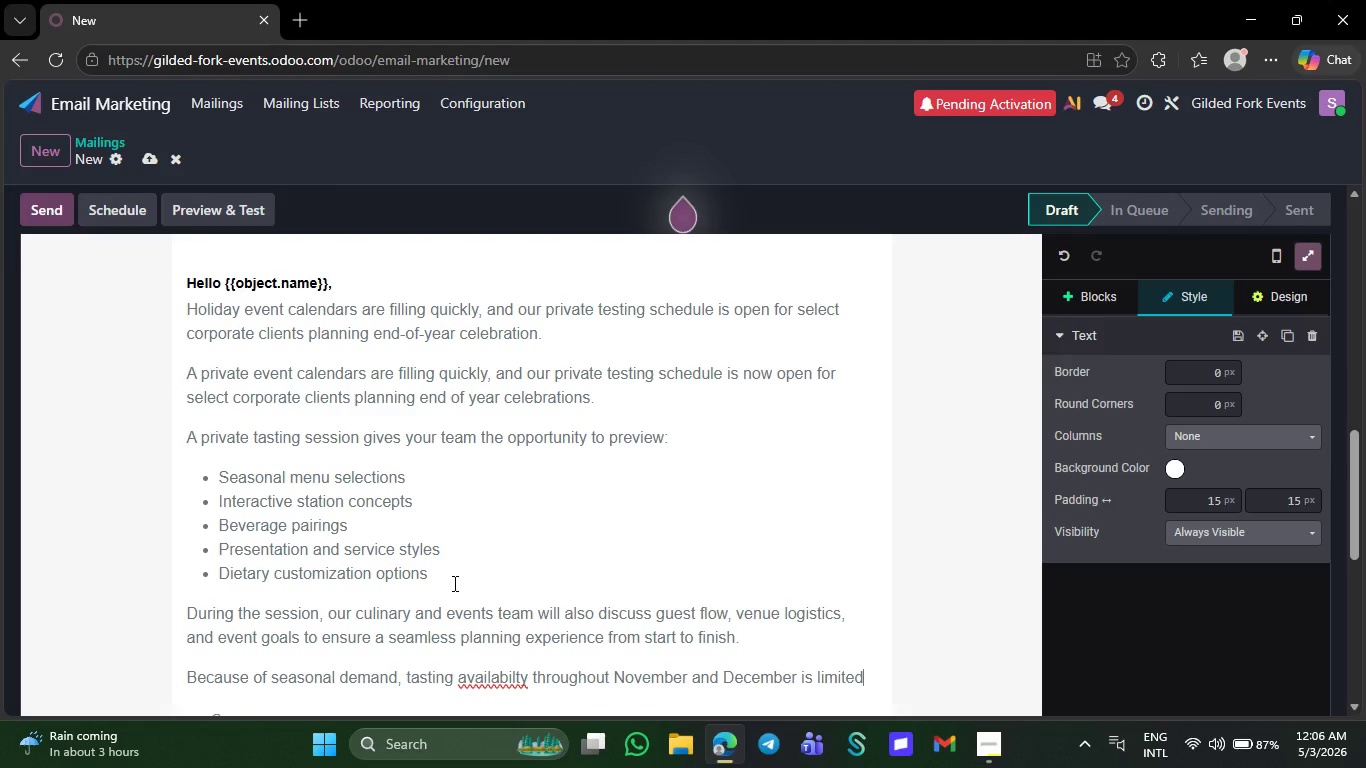 
type(.)
key(NumpadEnter)
type(We would)
 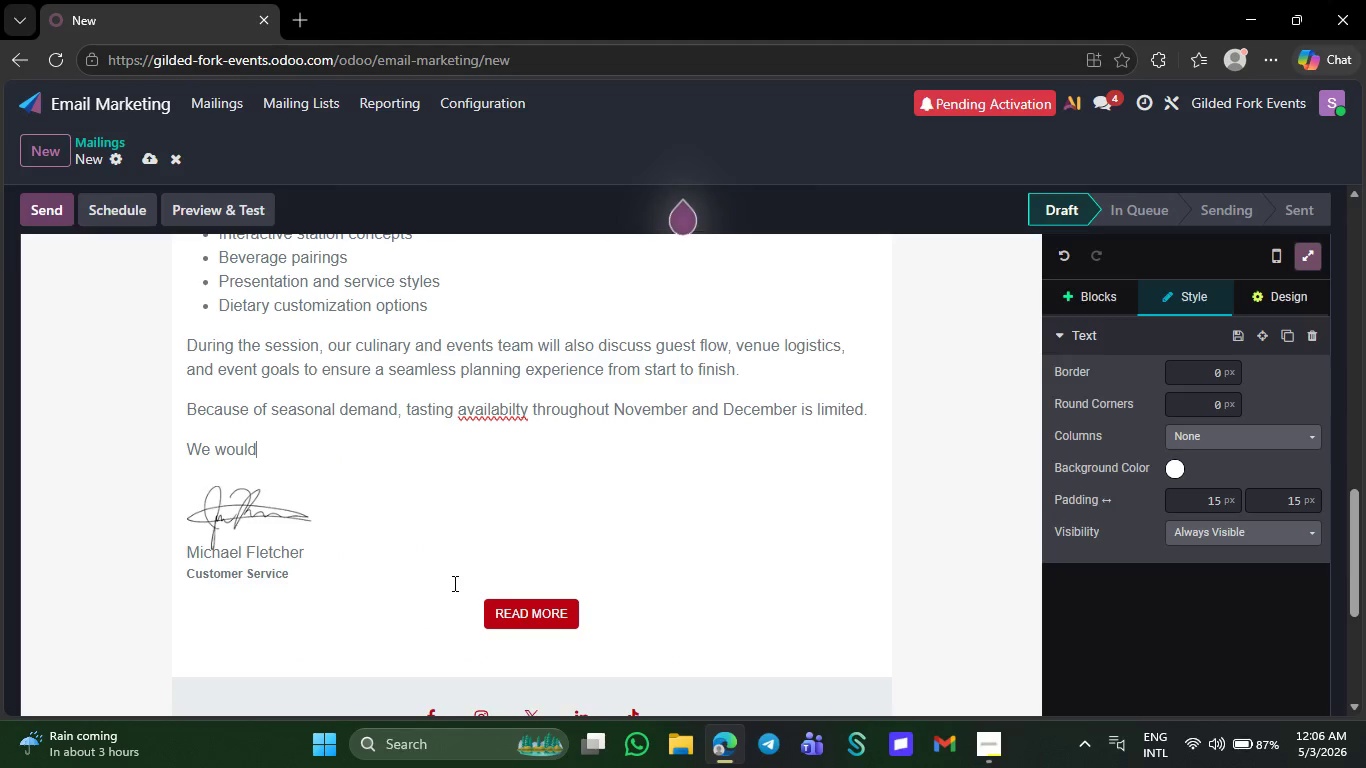 
wait(5.38)
 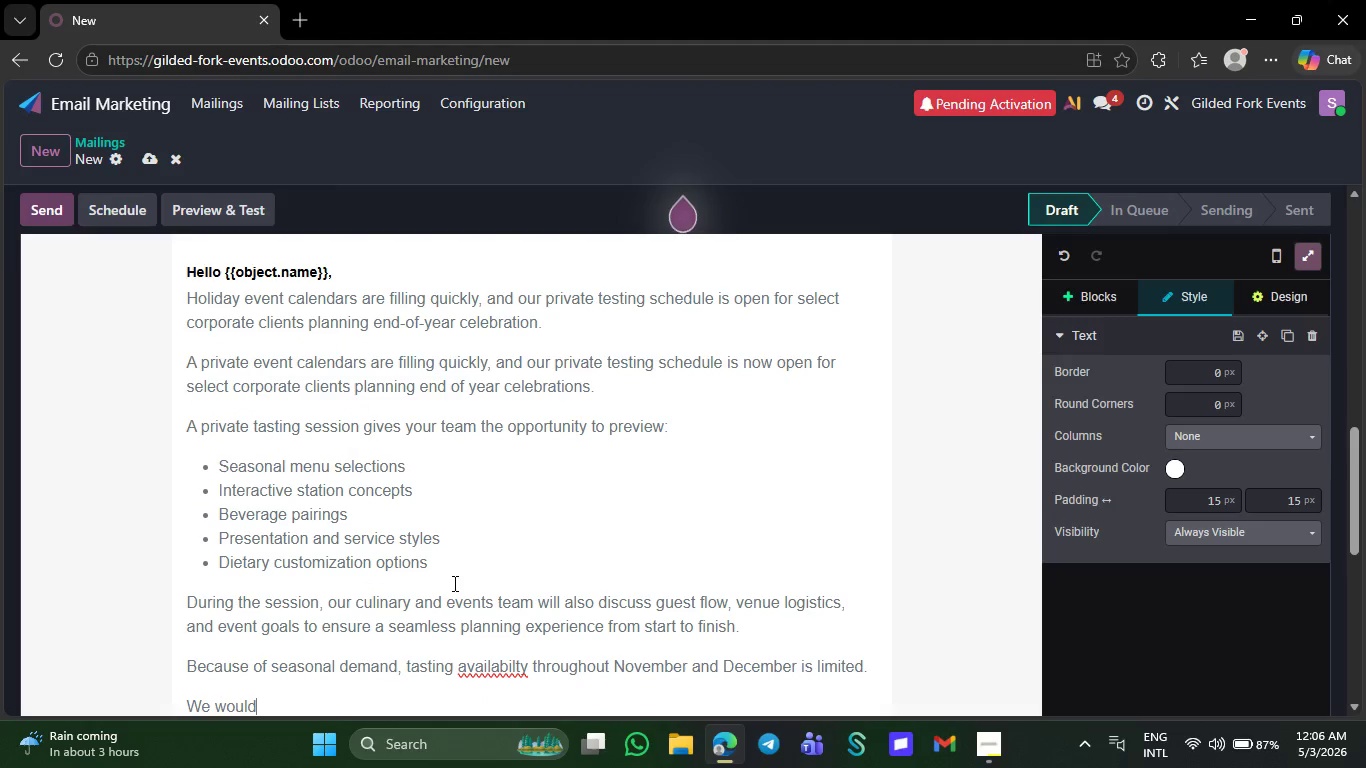 
type( love to help)
 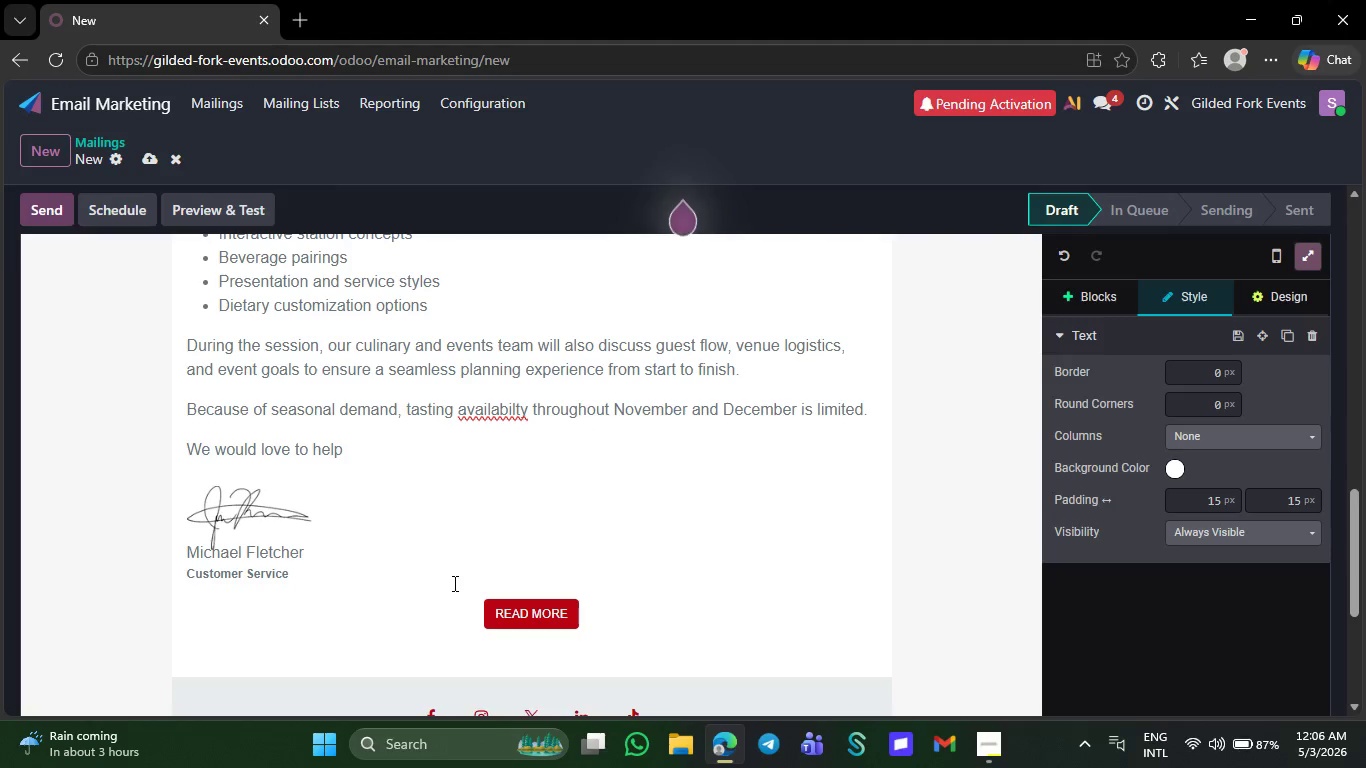 
type( {{object)
key(Escape)
 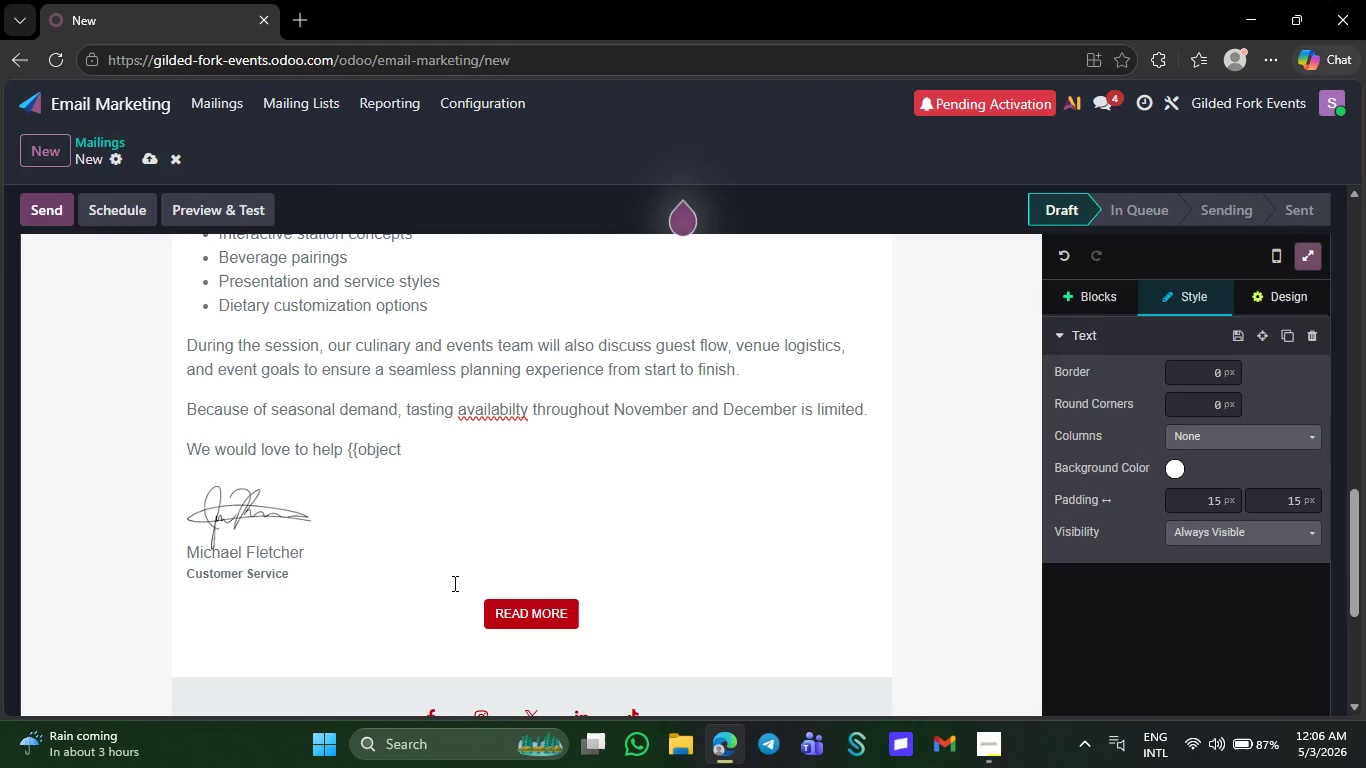 
type(.company)
 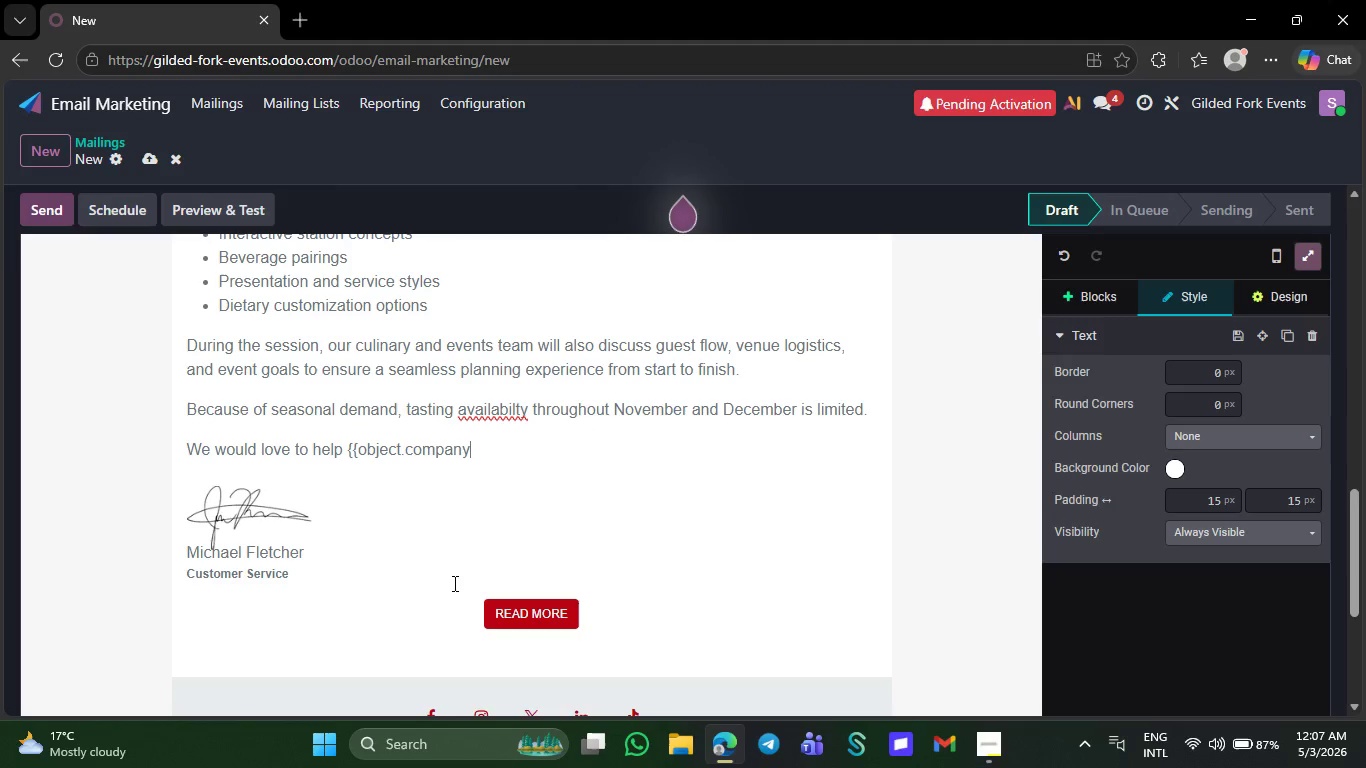 
key(Minus)
 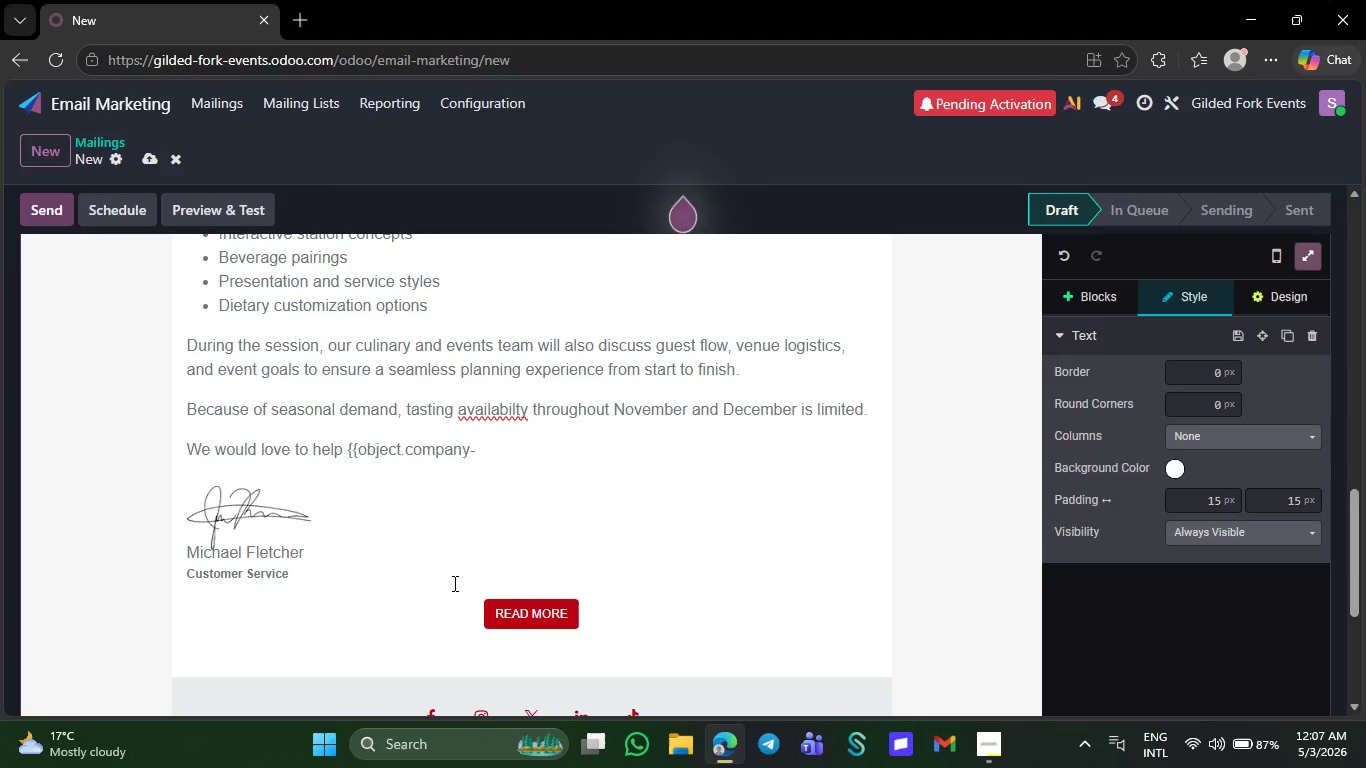 
key(Backspace)
 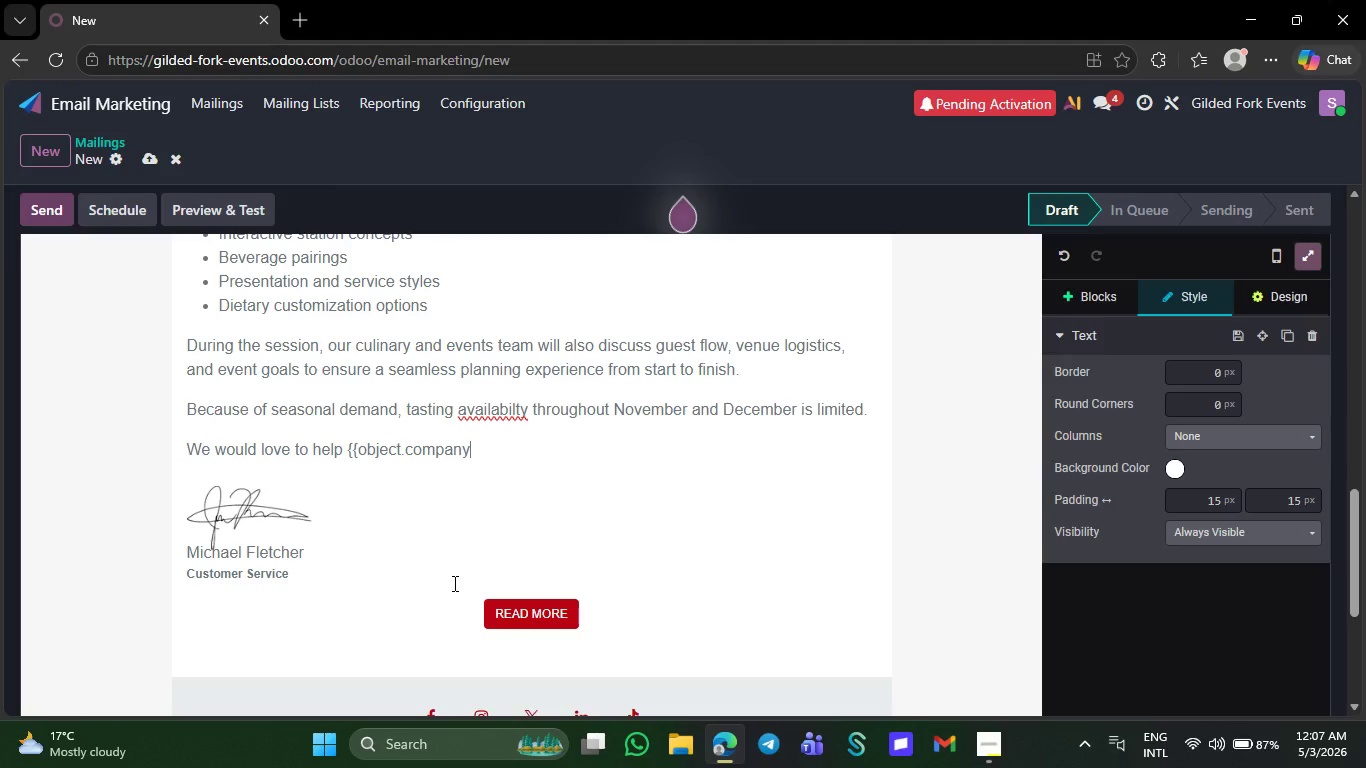 
key(Shift+ShiftRight)
 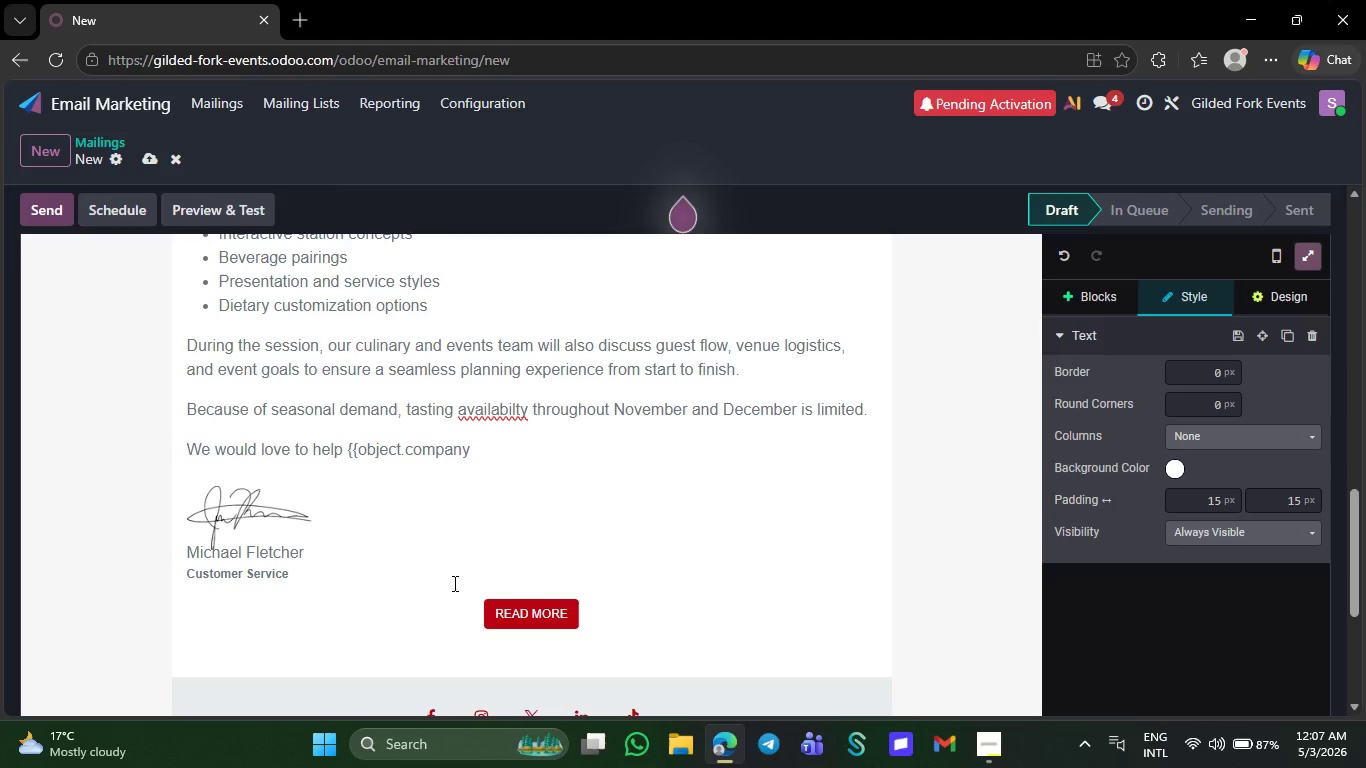 
key(Shift+Minus)
 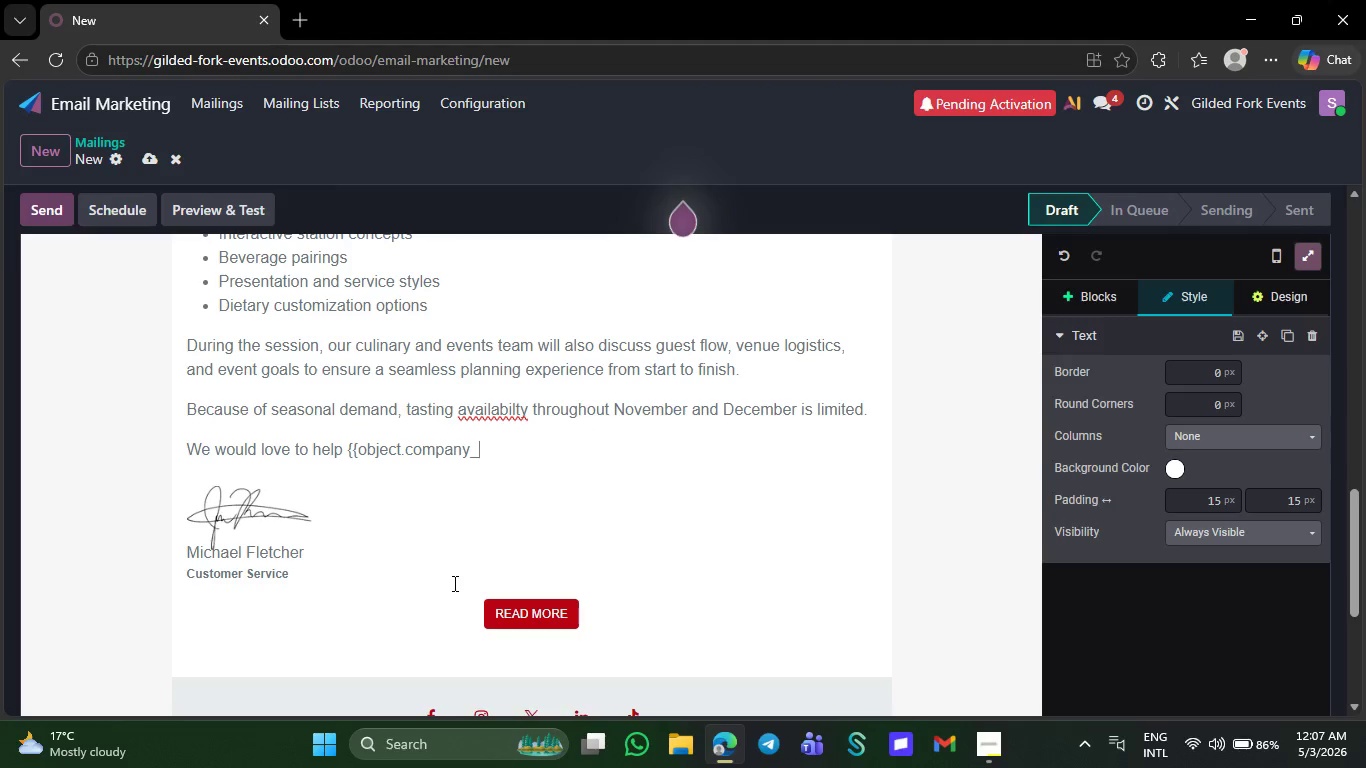 
type(name}} create)
 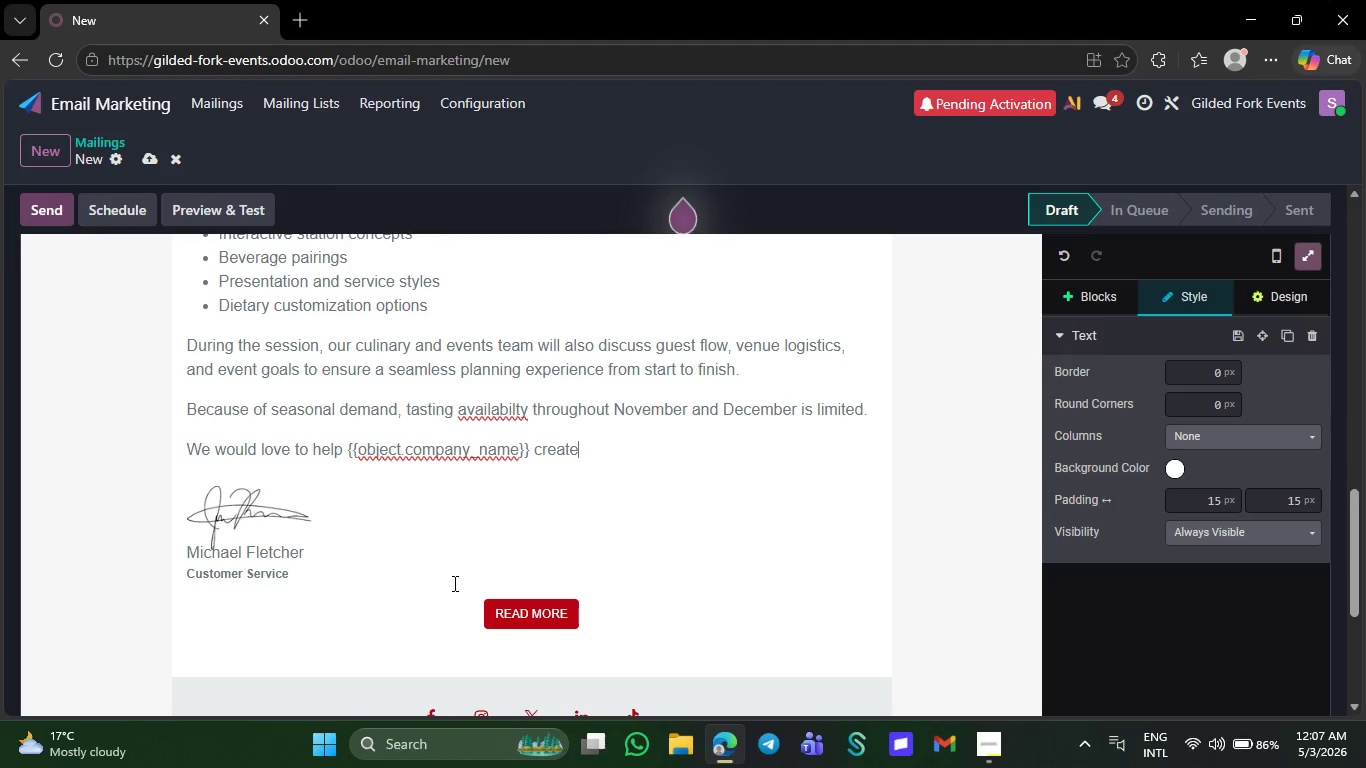 
type( a memorable holiday event that feels elevated )
 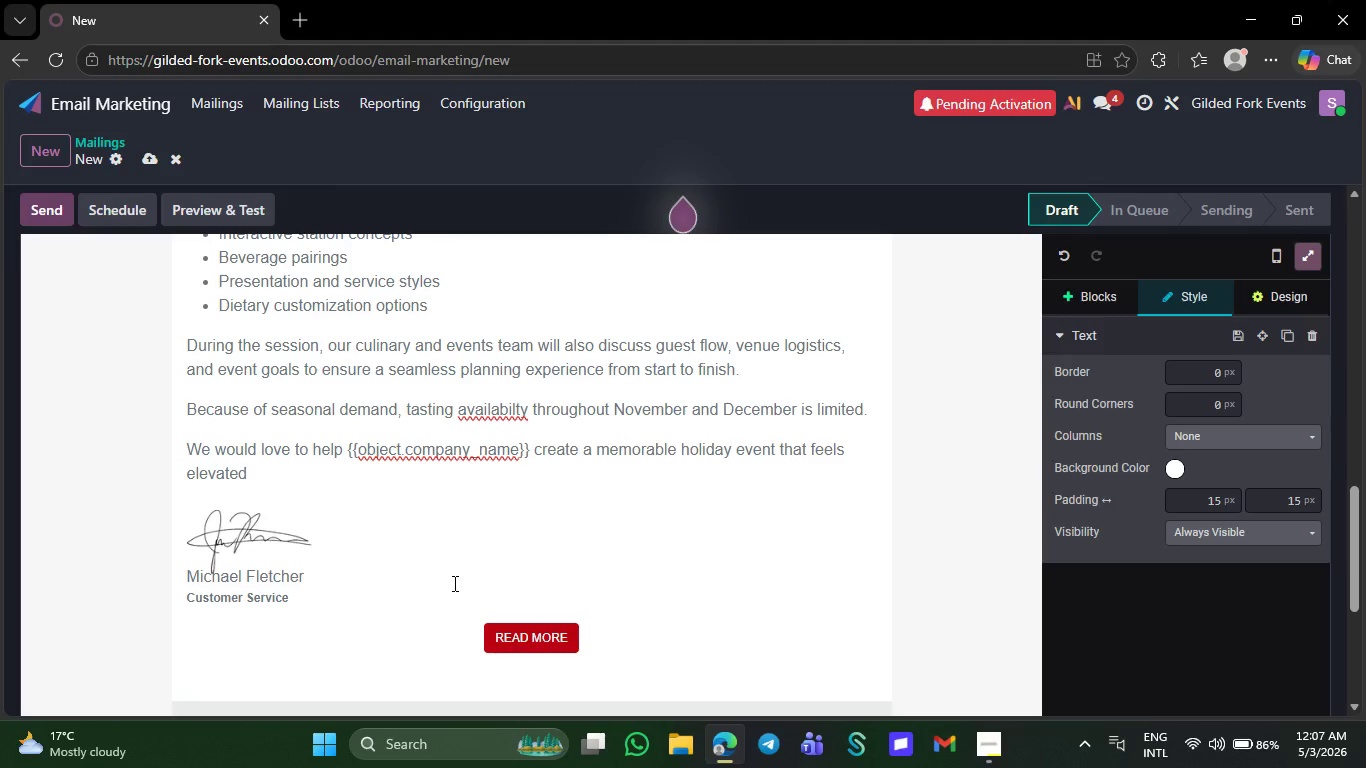 
key(Backspace)
 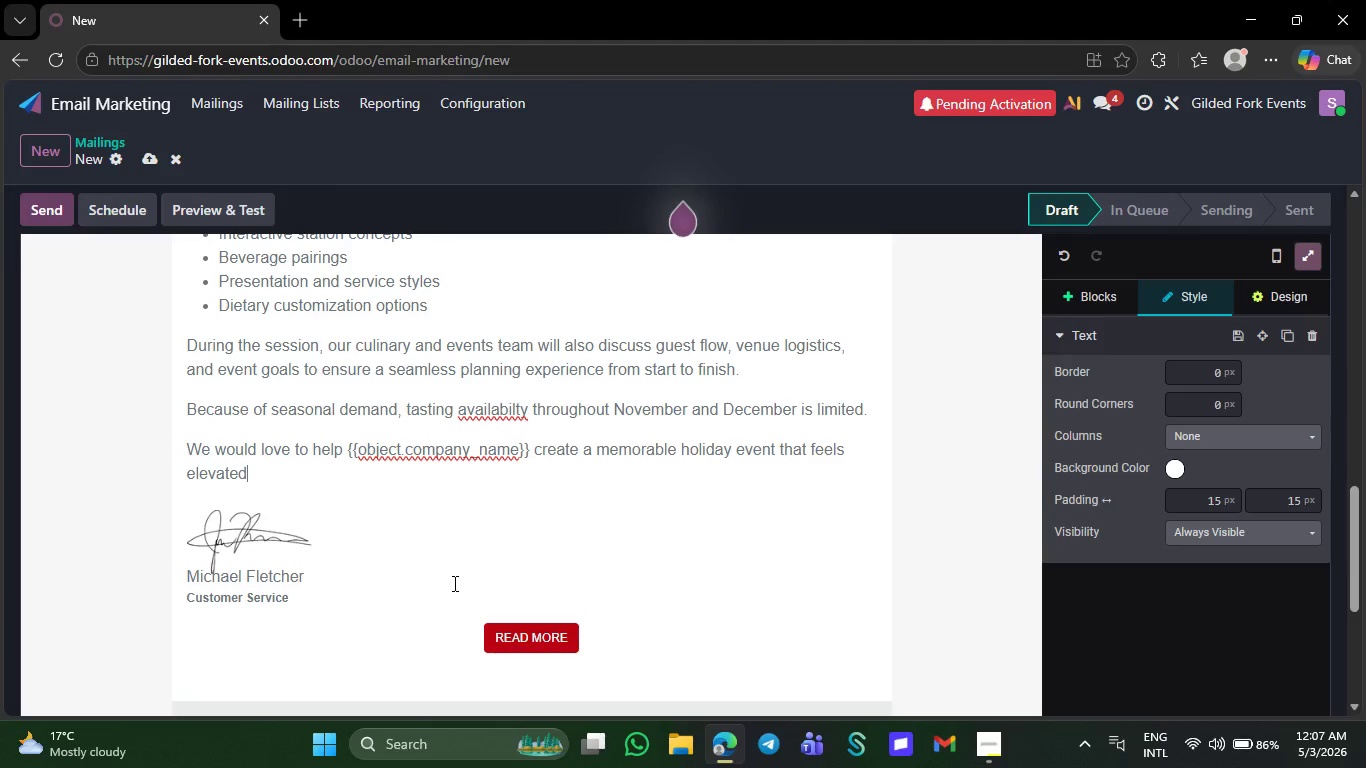 
key(Comma)
 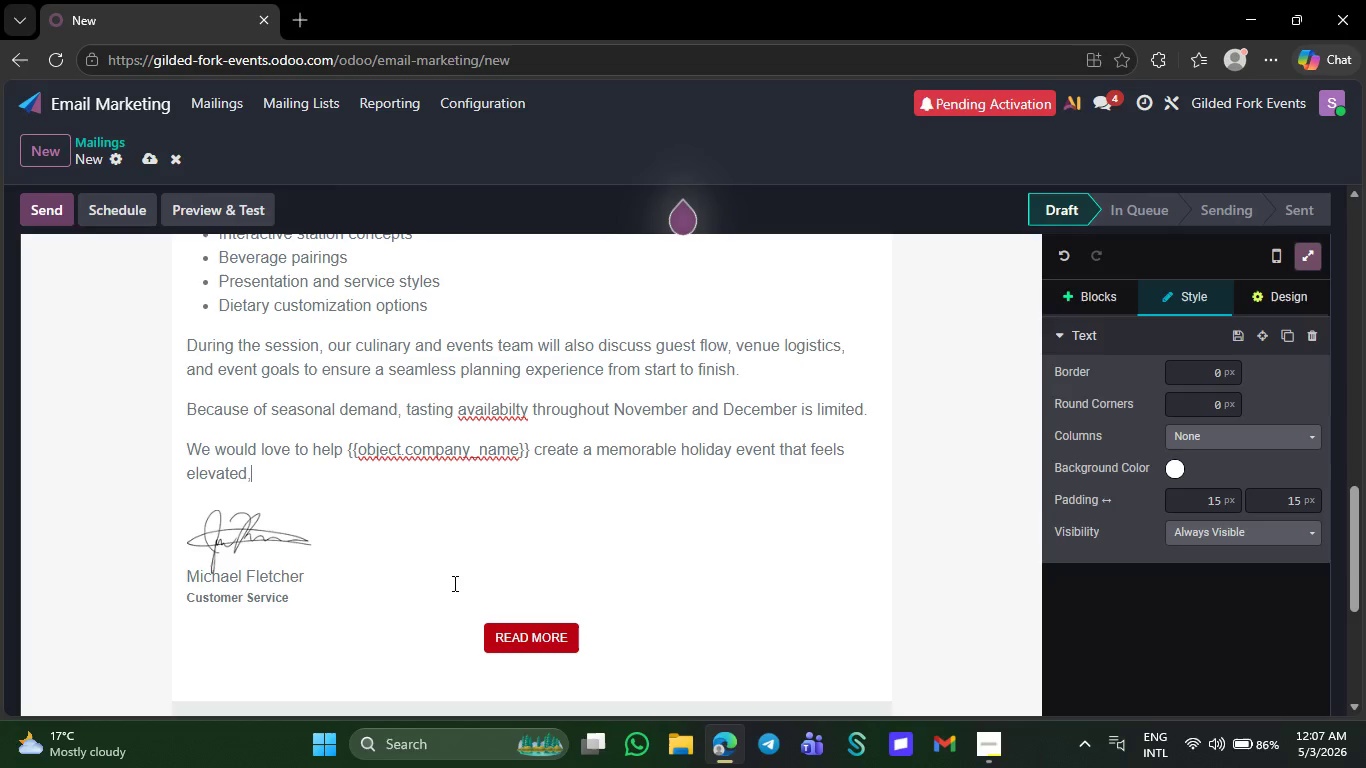 
key(Space)
 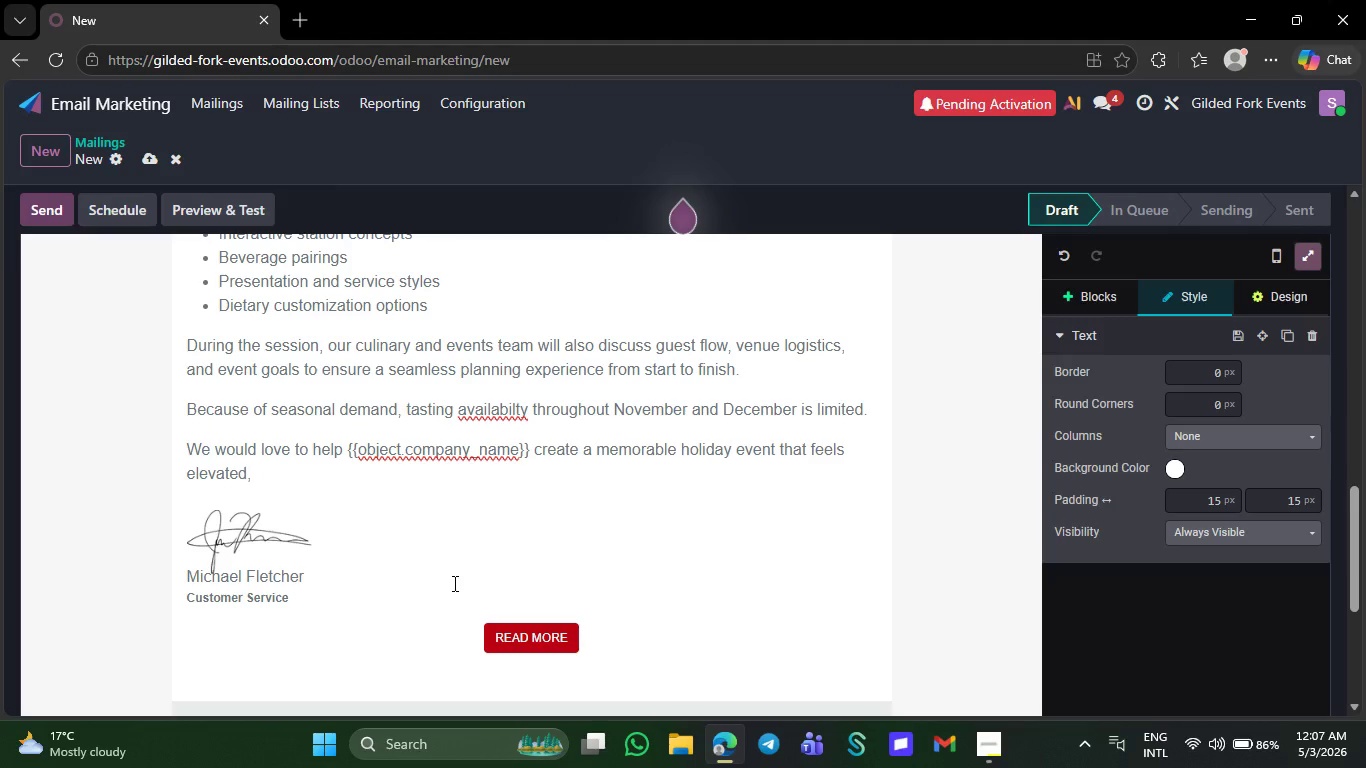 
type(eff)
 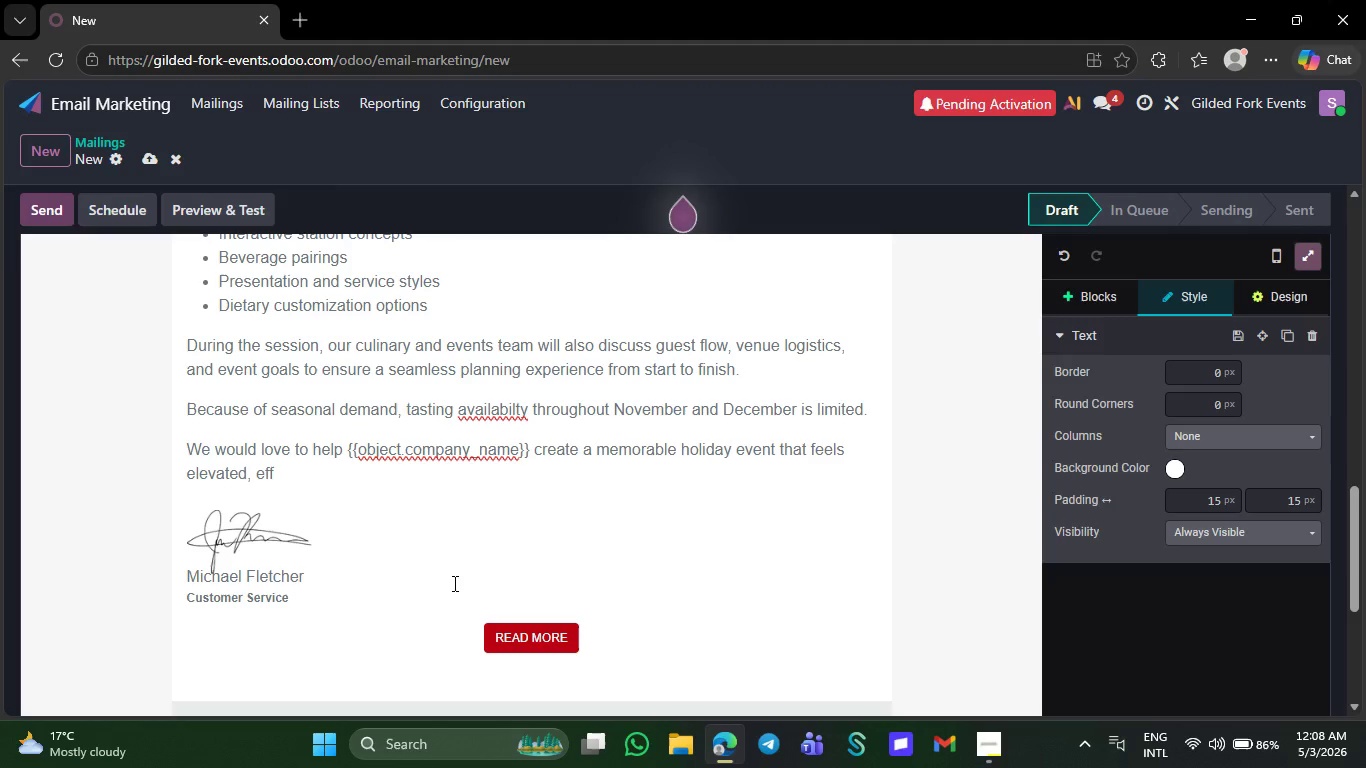 
type(ortless, and profe)
 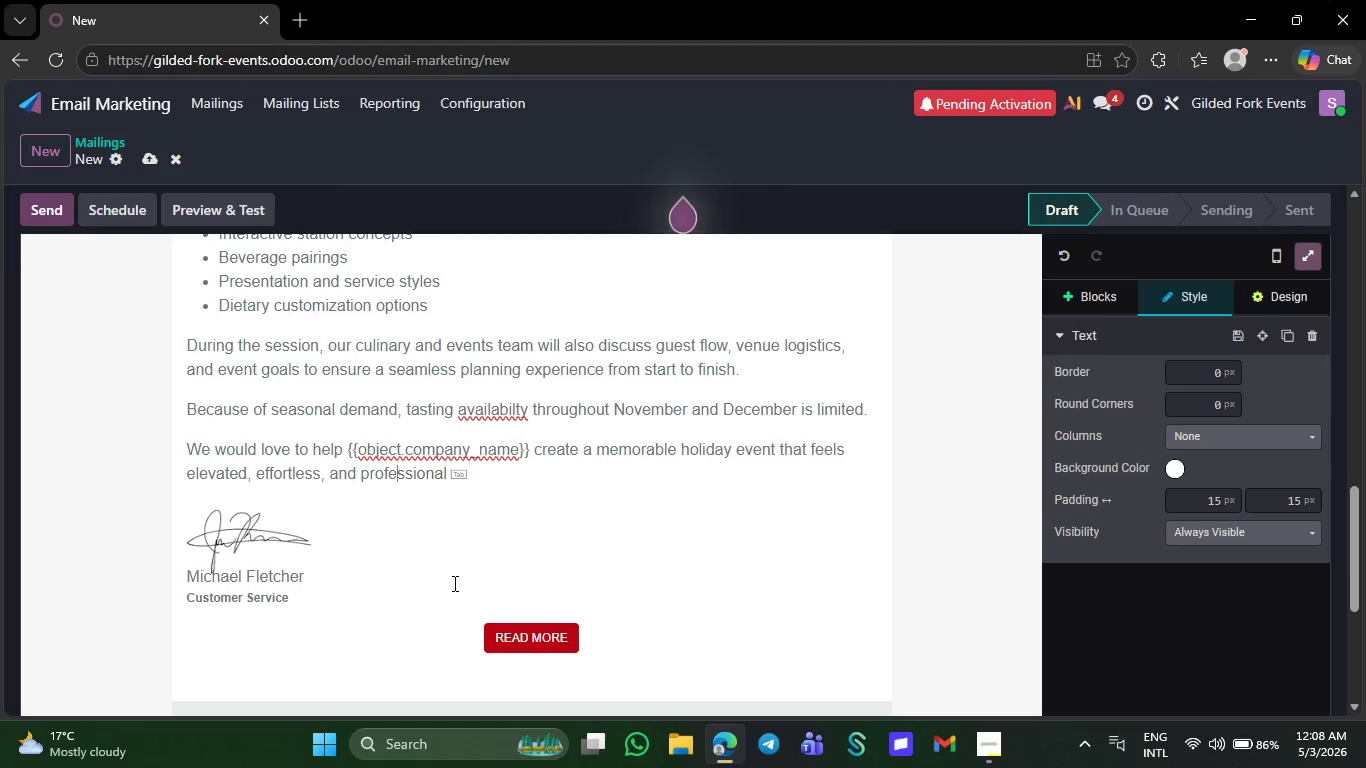 
type(ssionally)
 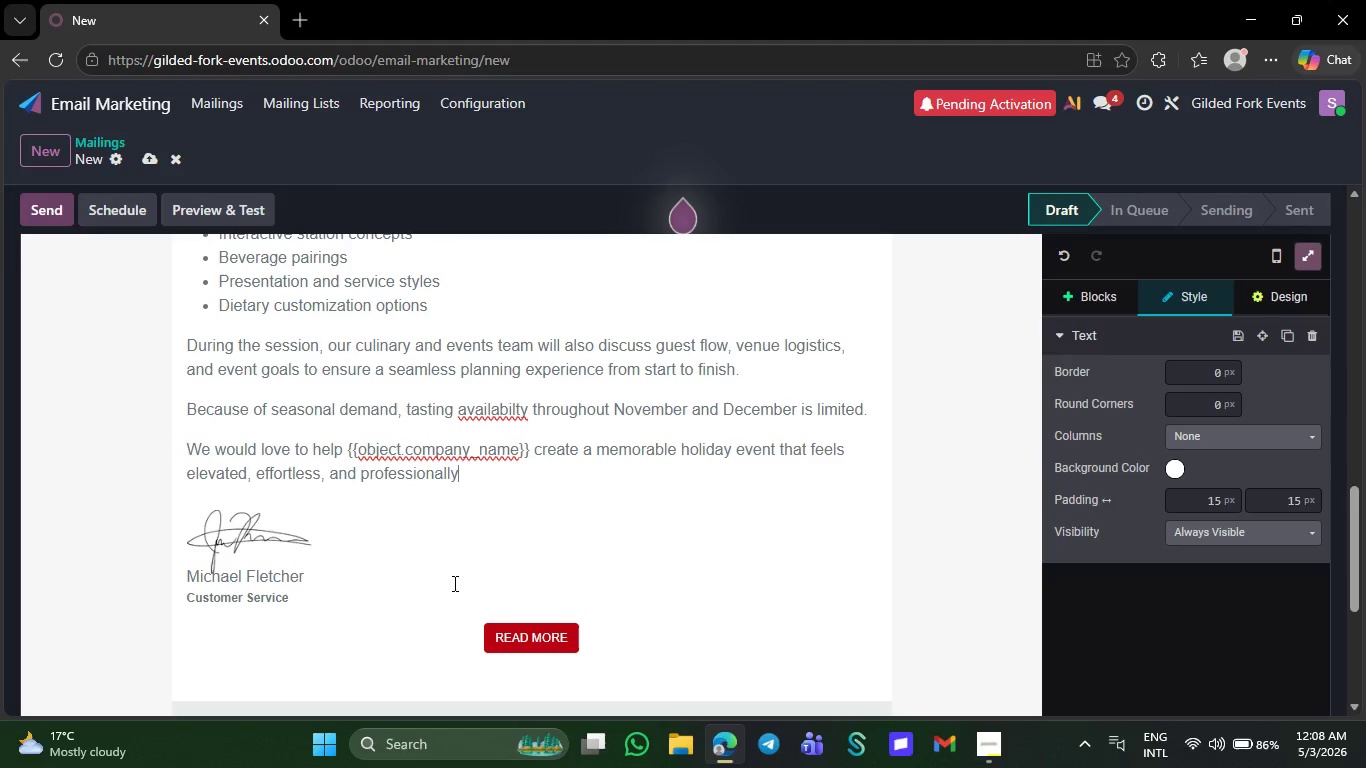 
wait(35.33)
 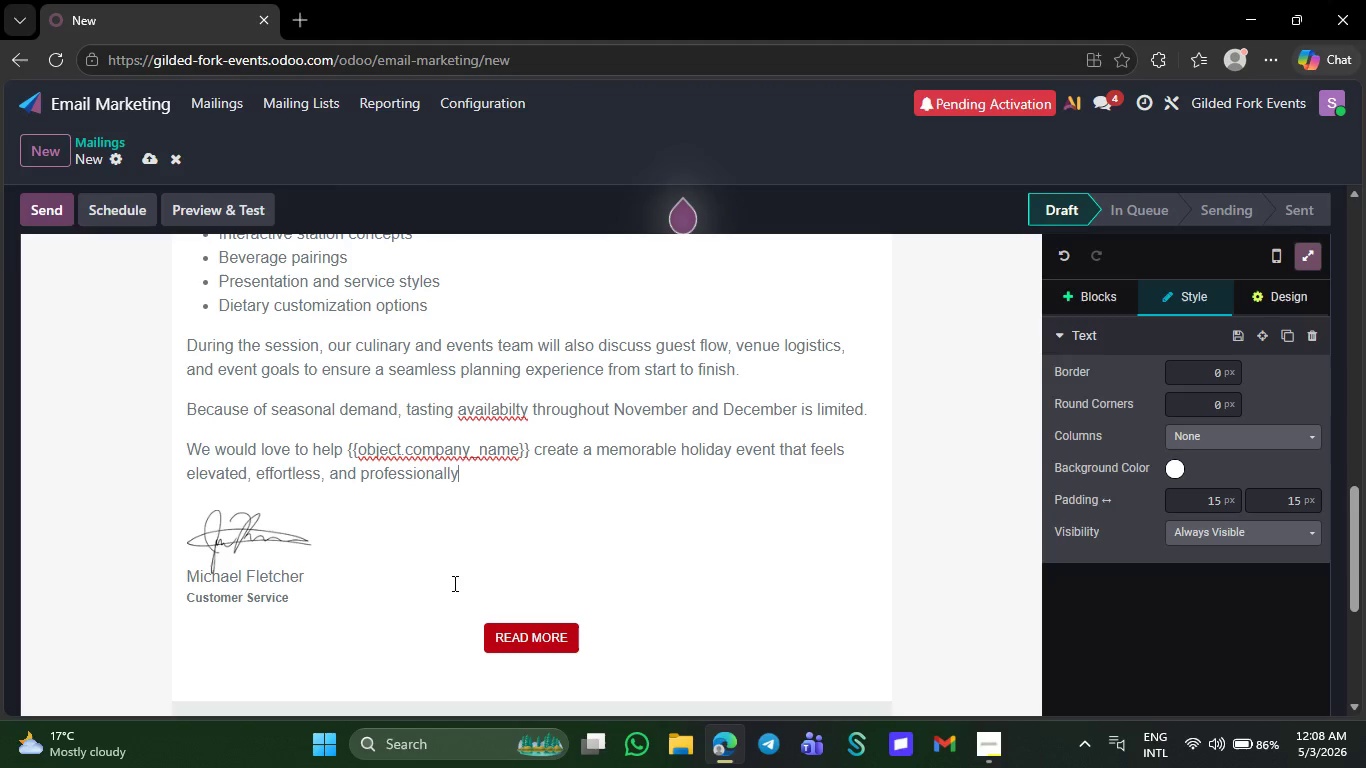 
key(Space)
 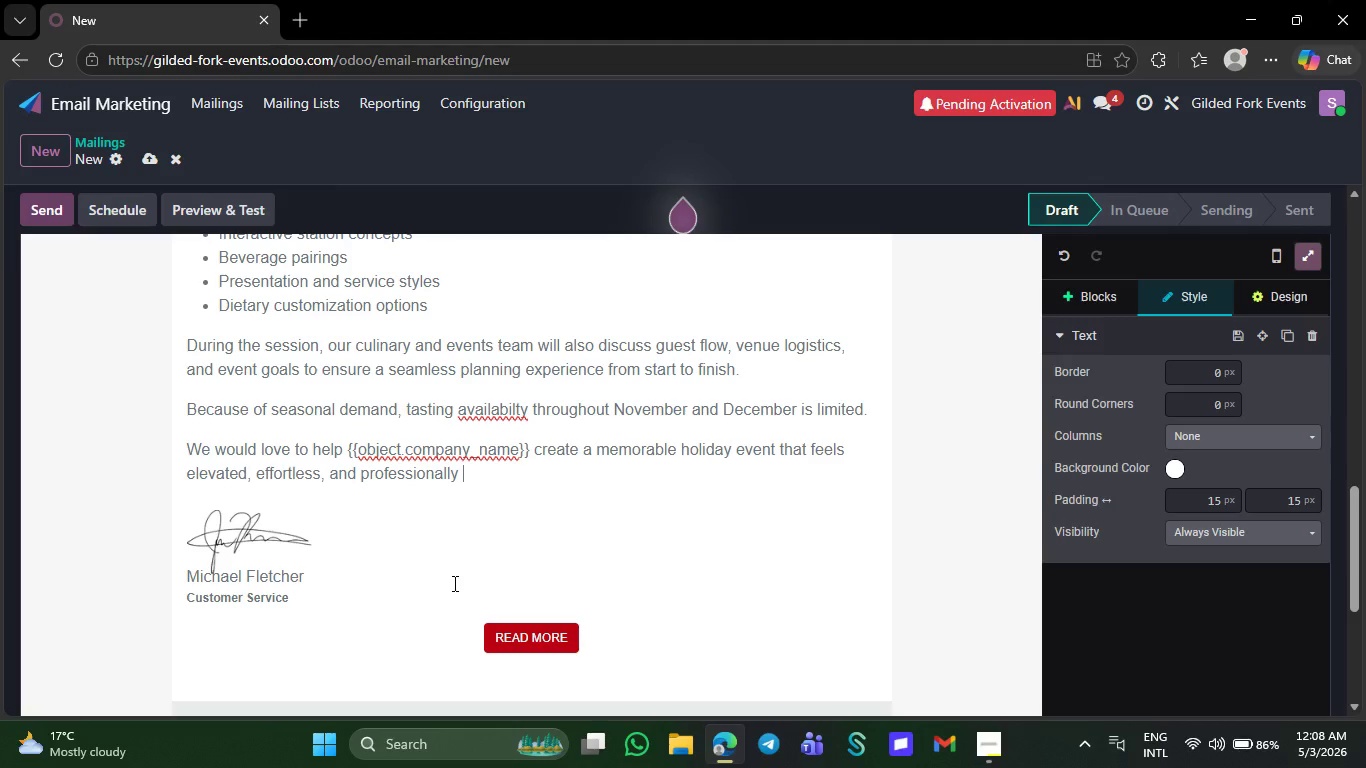 
key(CapsLock)
 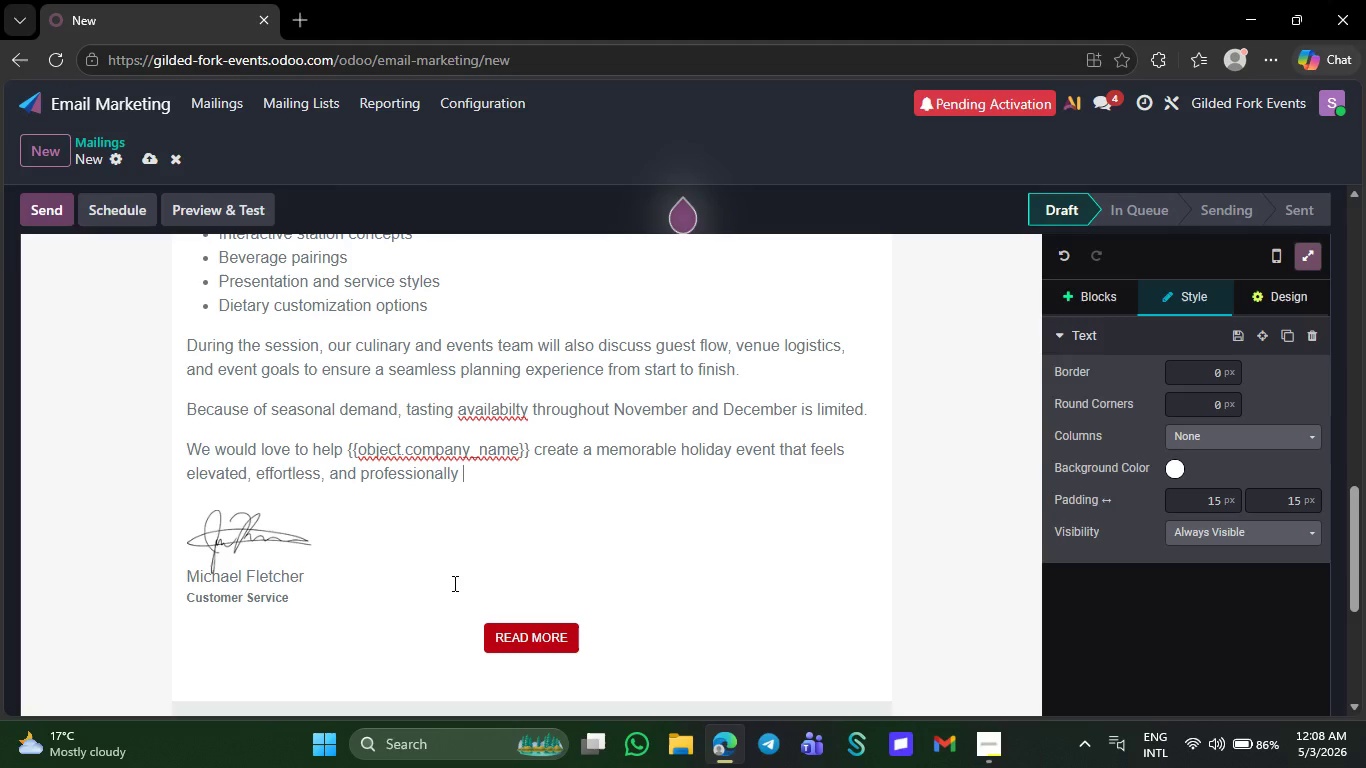 
key(E)
 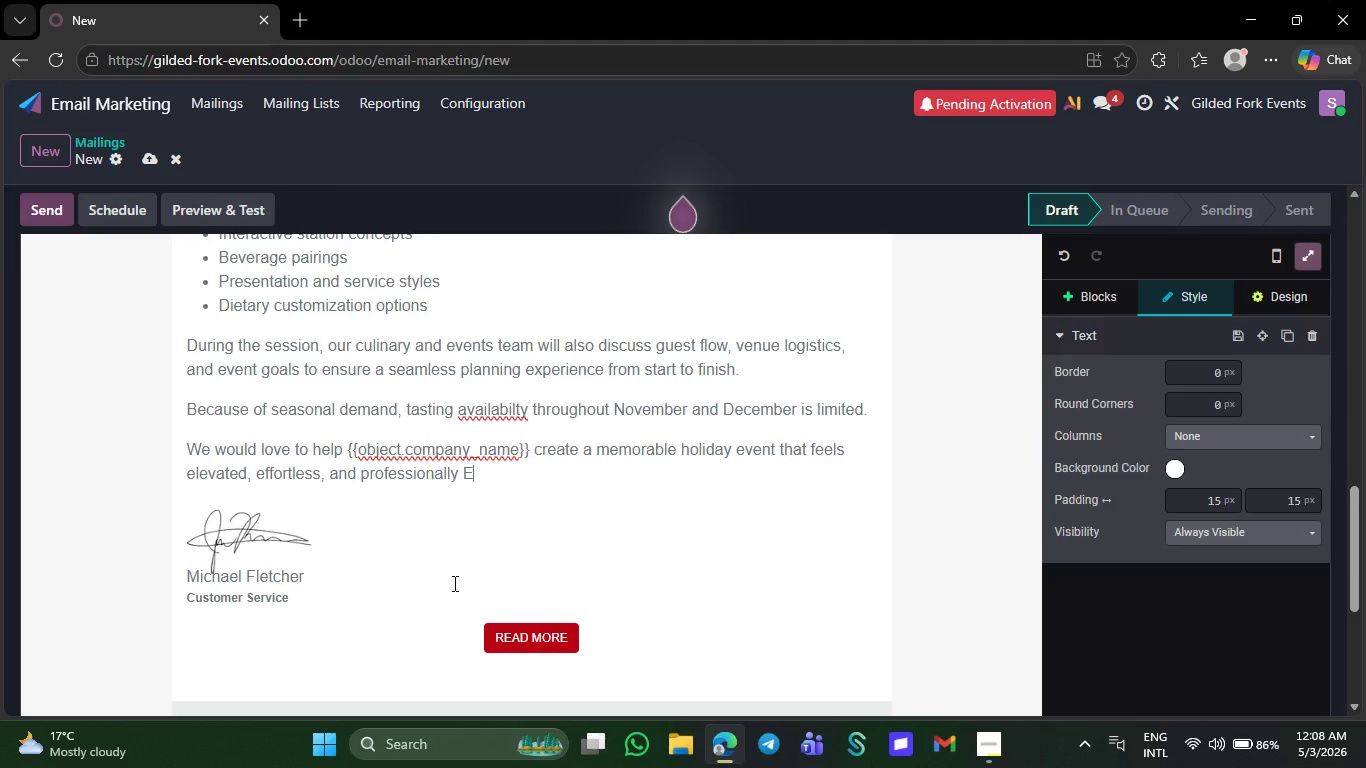 
key(CapsLock)
 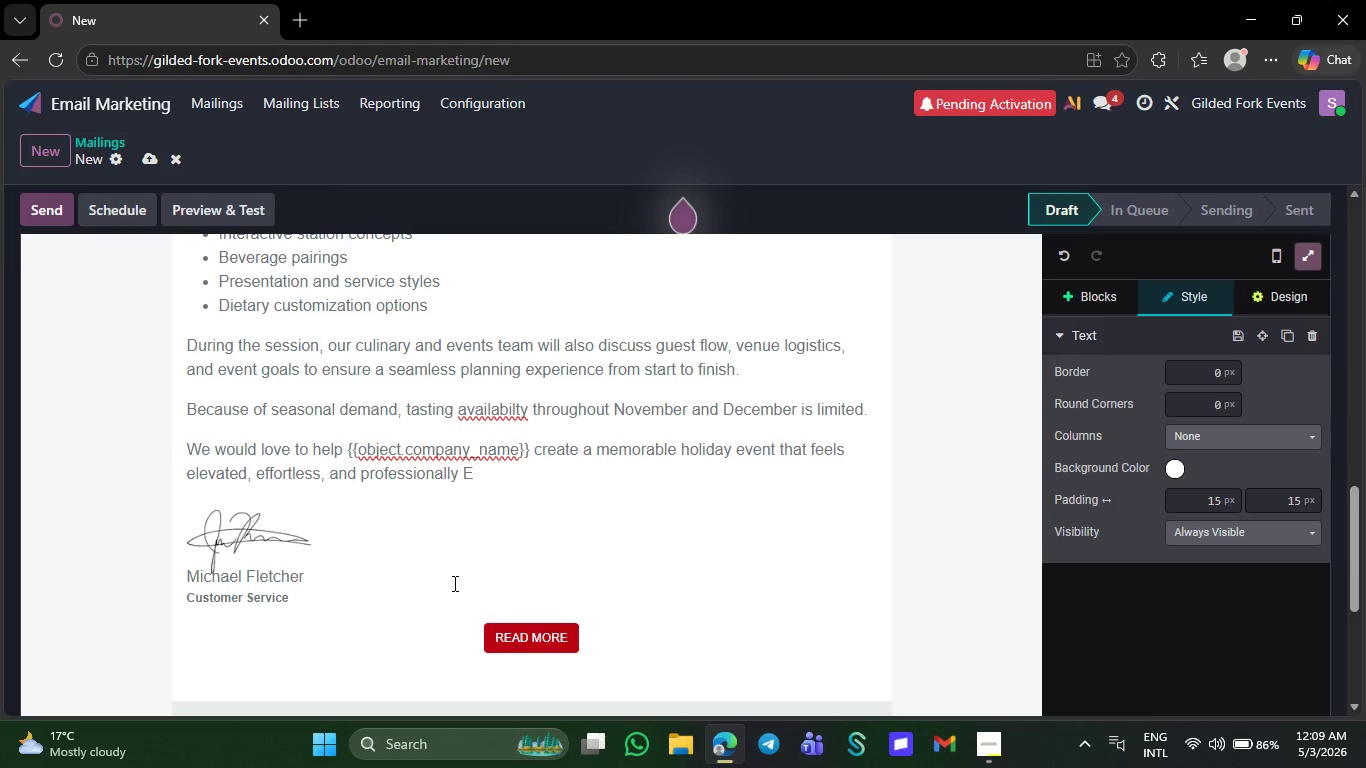 
key(Backspace)
 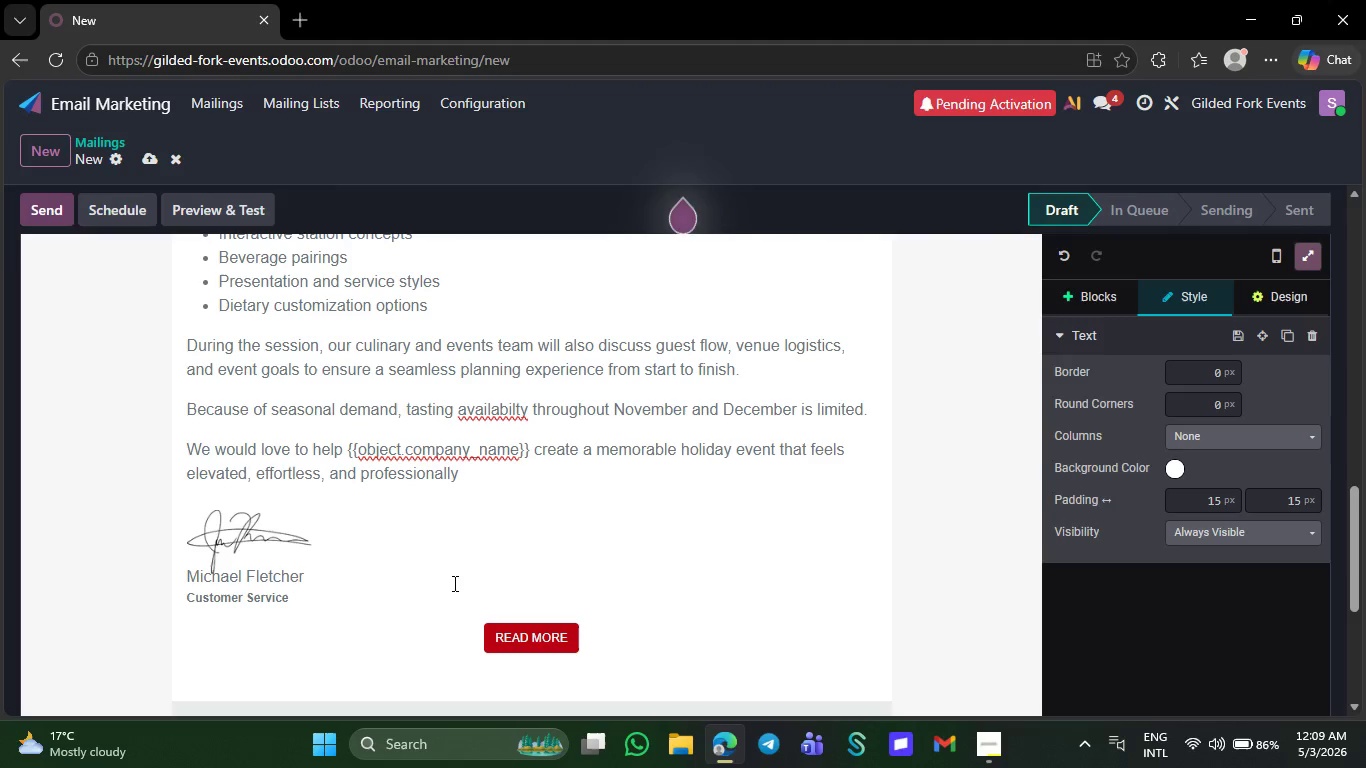 
key(E)
 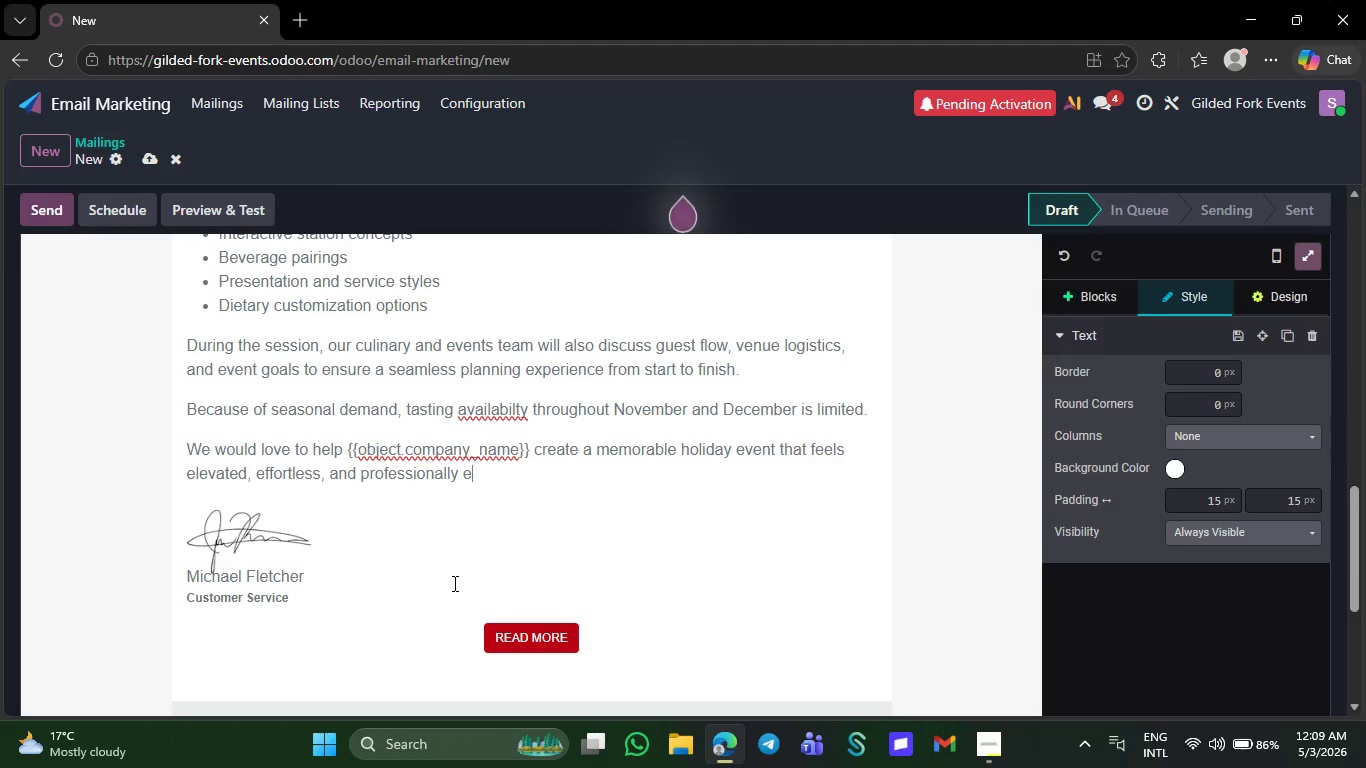 
type(xecuted.)
 